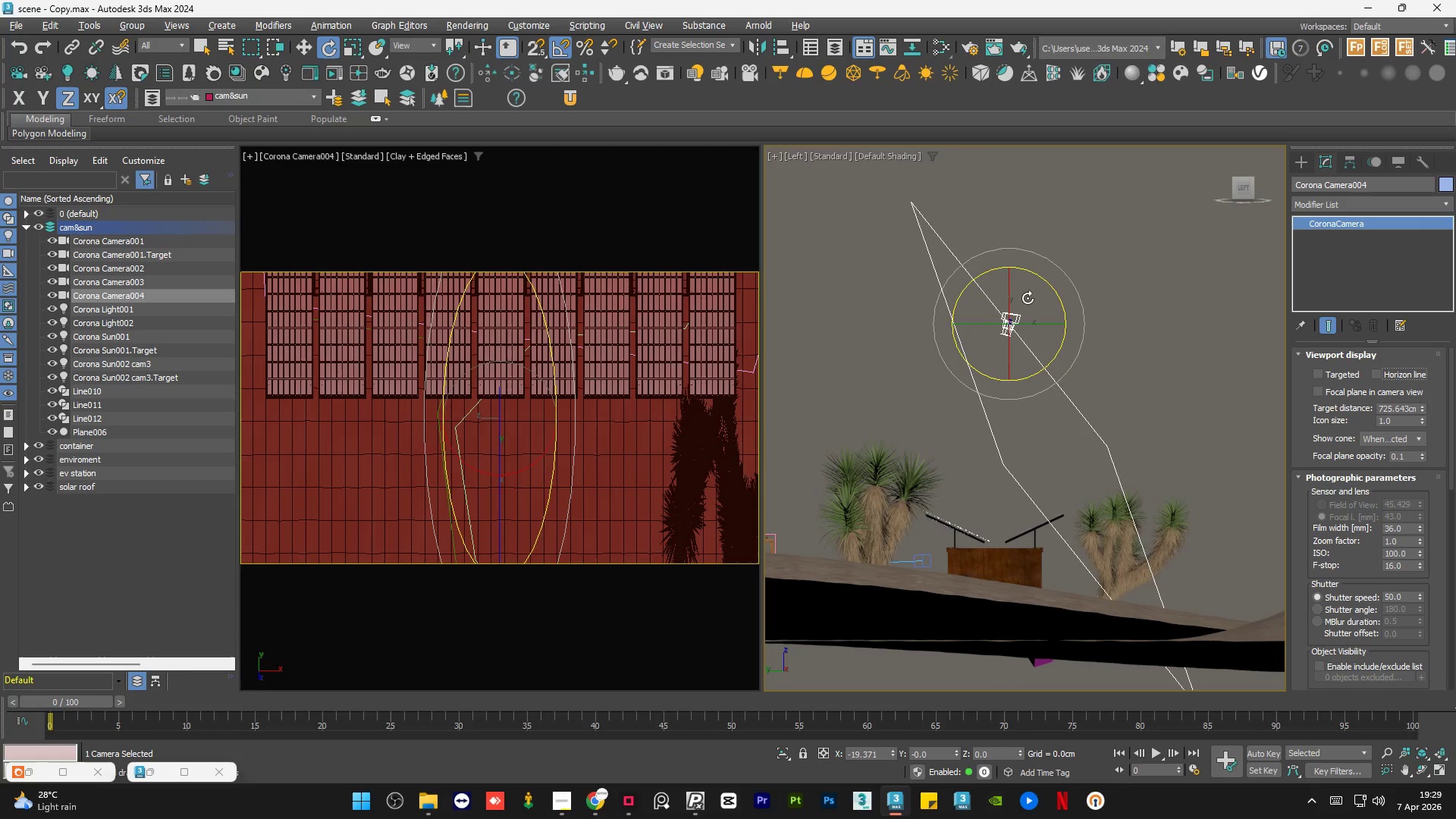 
left_click_drag(start_coordinate=[1036, 277], to_coordinate=[1029, 273])
 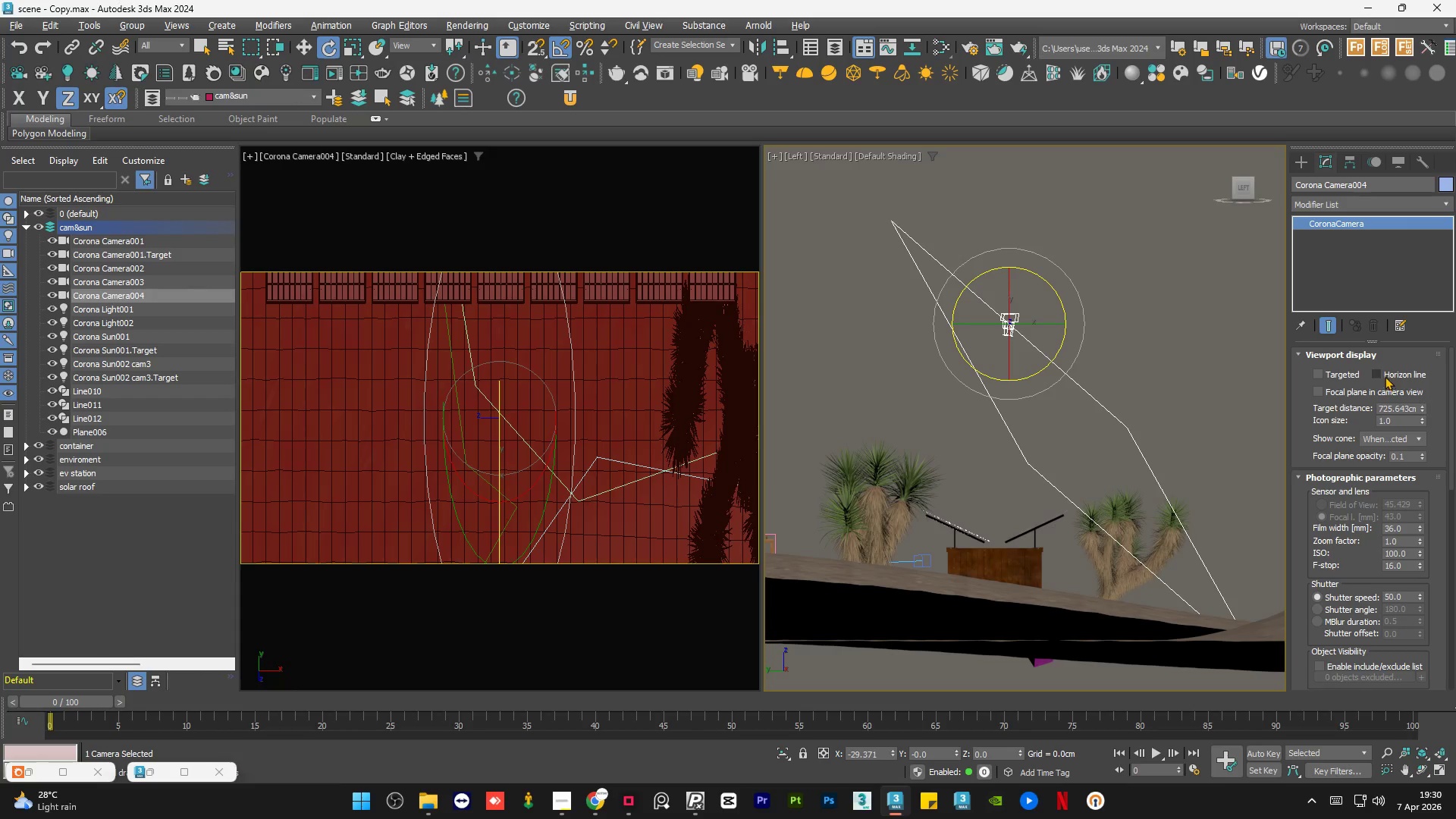 
left_click([1384, 374])
 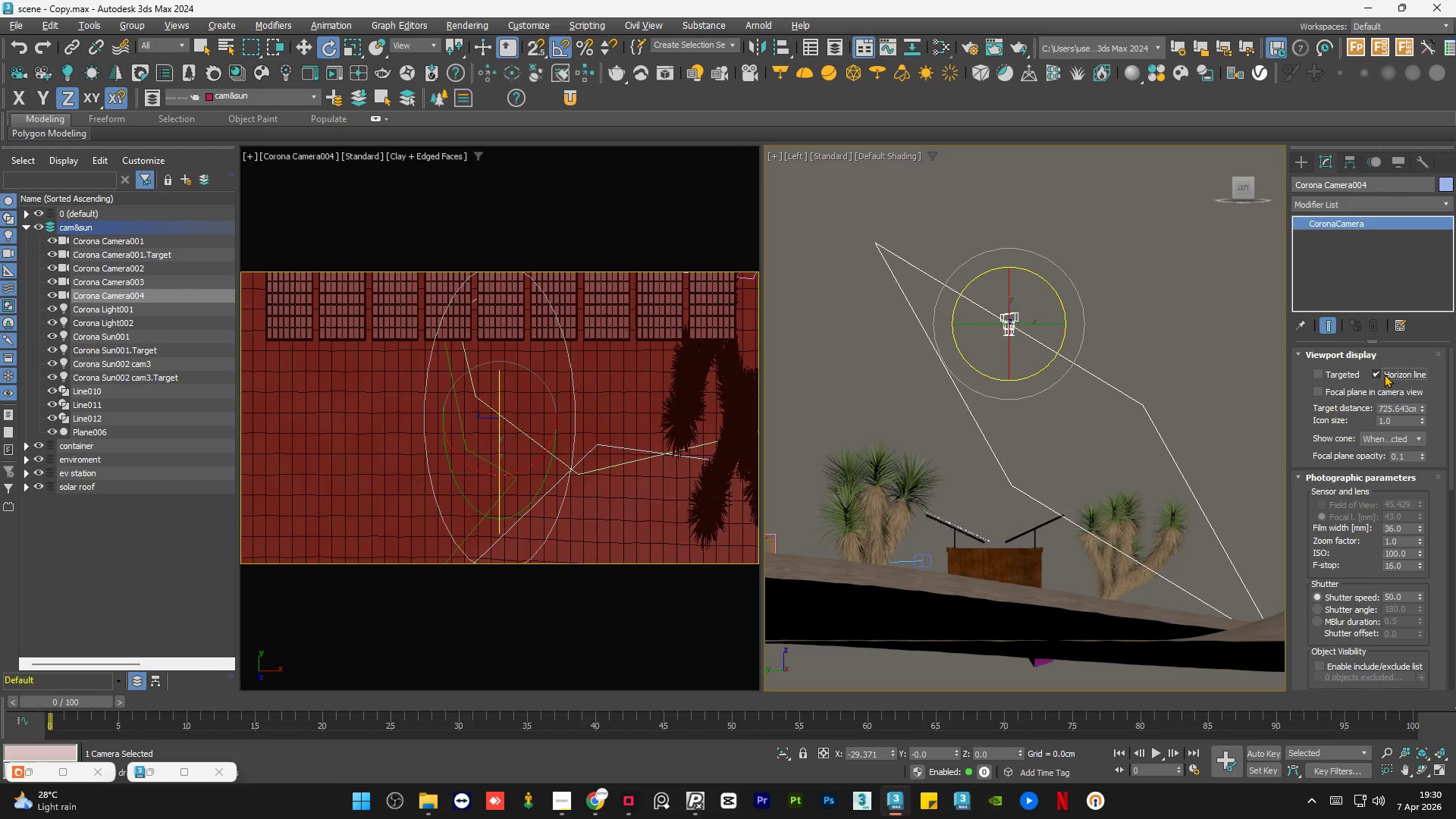 
left_click([1384, 374])
 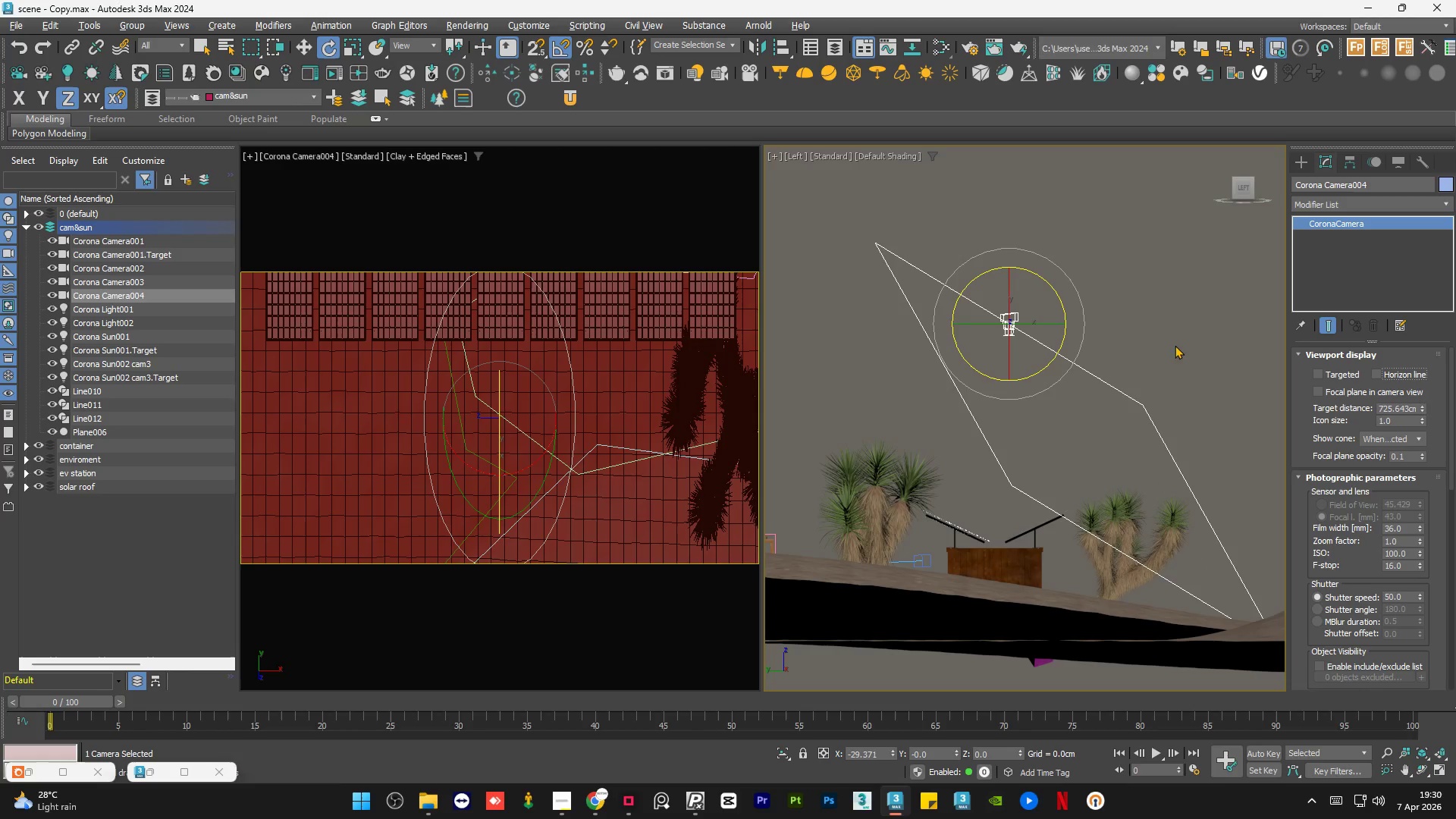 
left_click([1122, 328])
 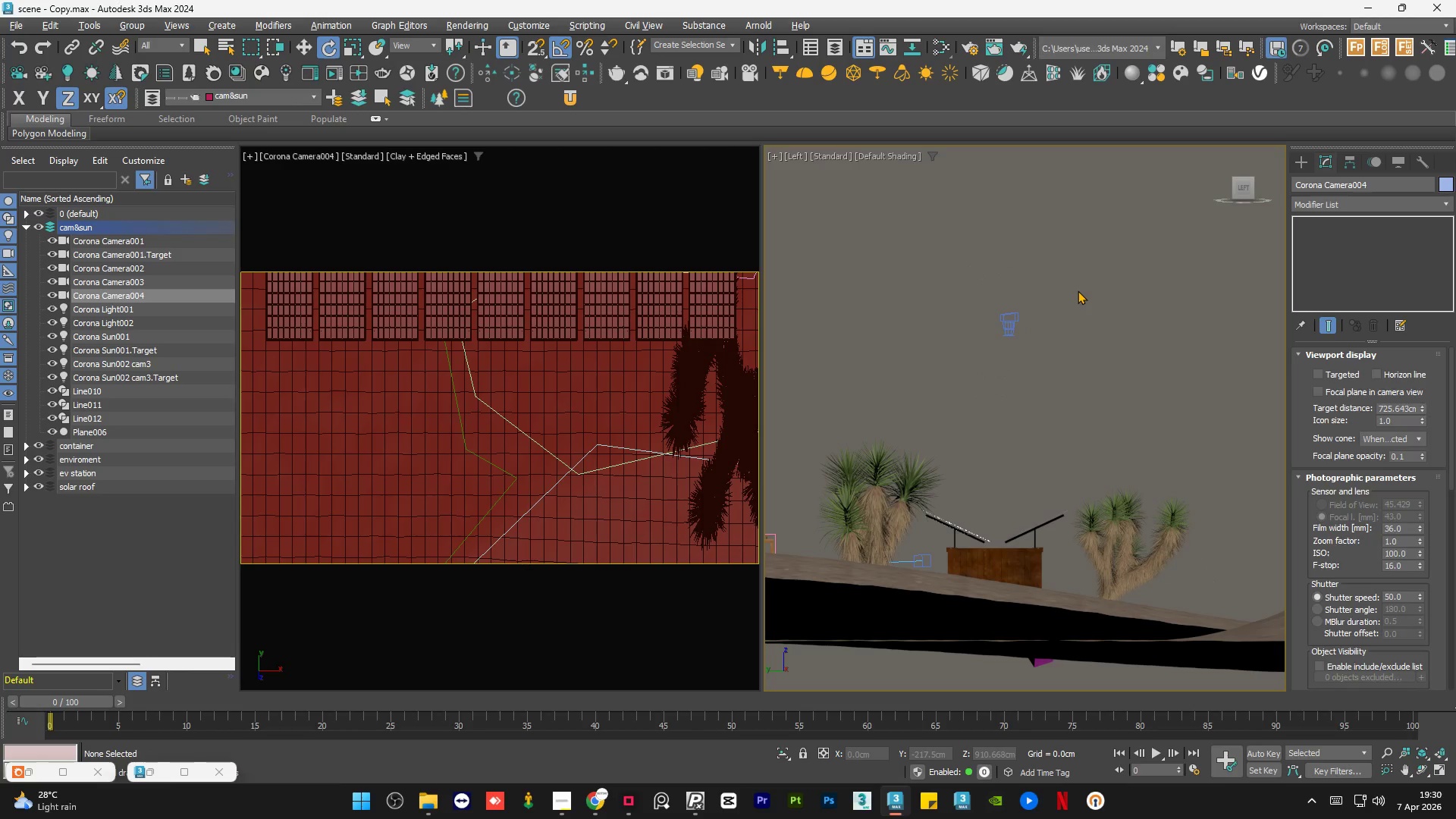 
left_click_drag(start_coordinate=[1078, 290], to_coordinate=[974, 359])
 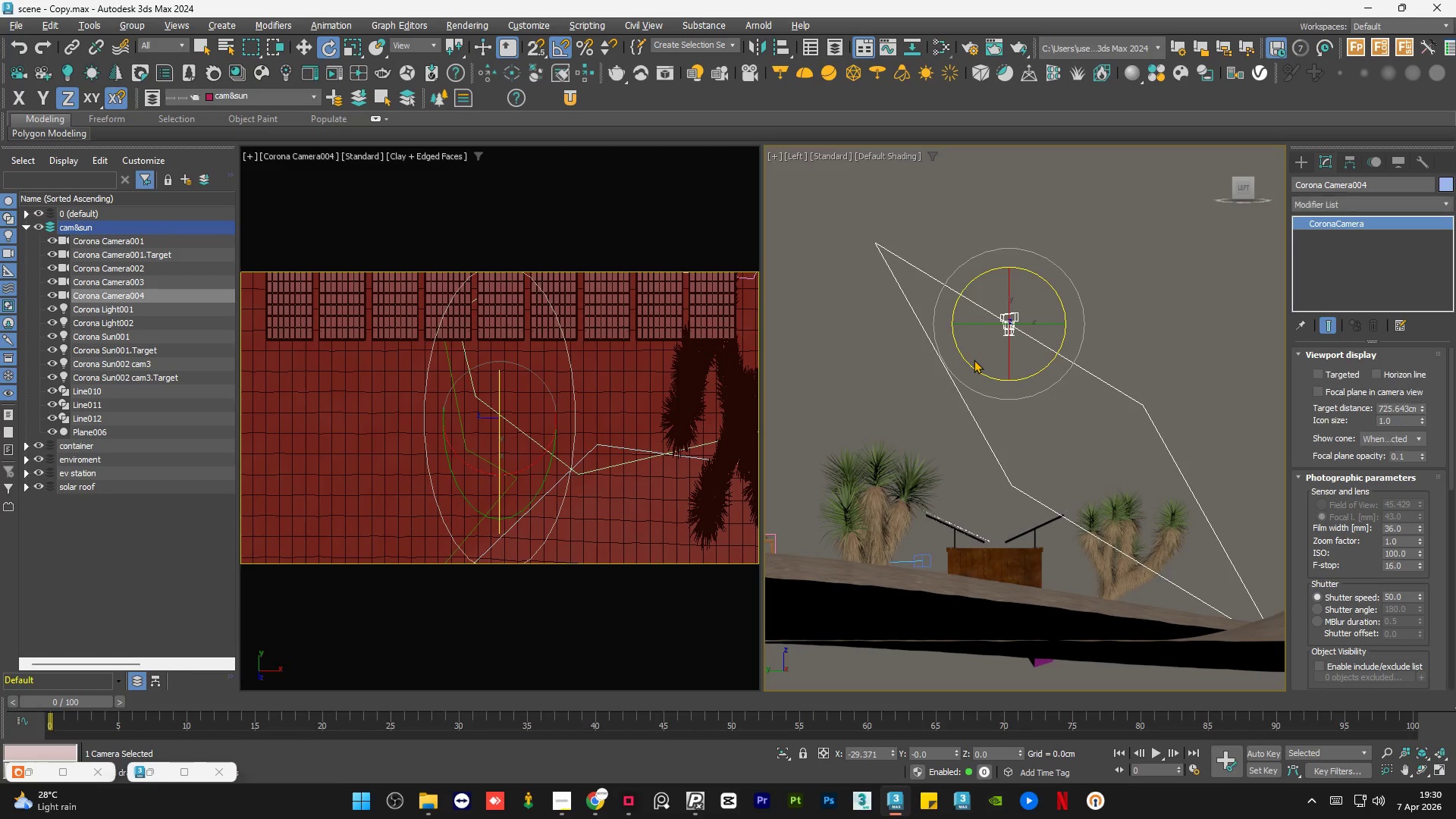 
key(Delete)
 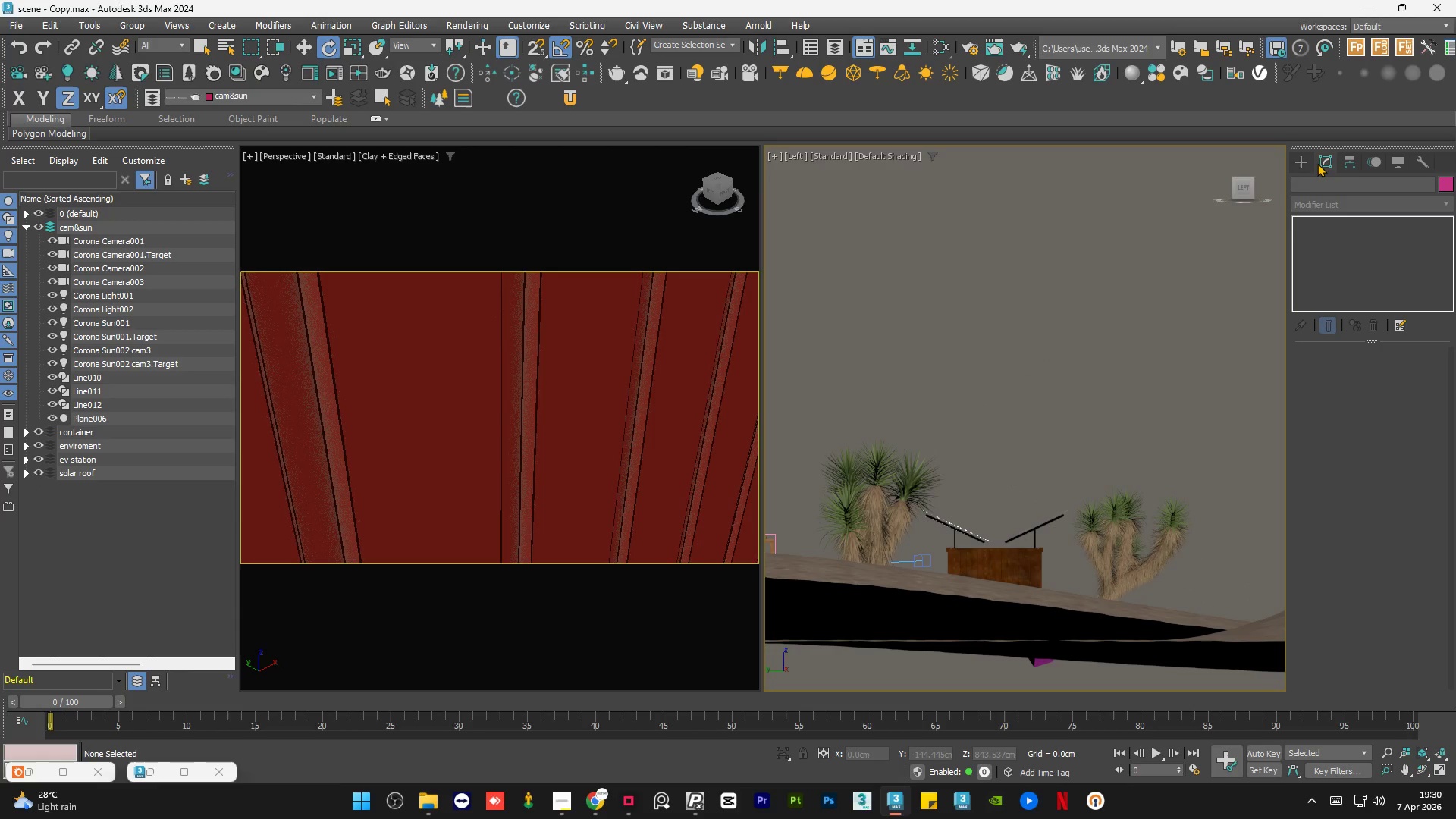 
left_click([1302, 162])
 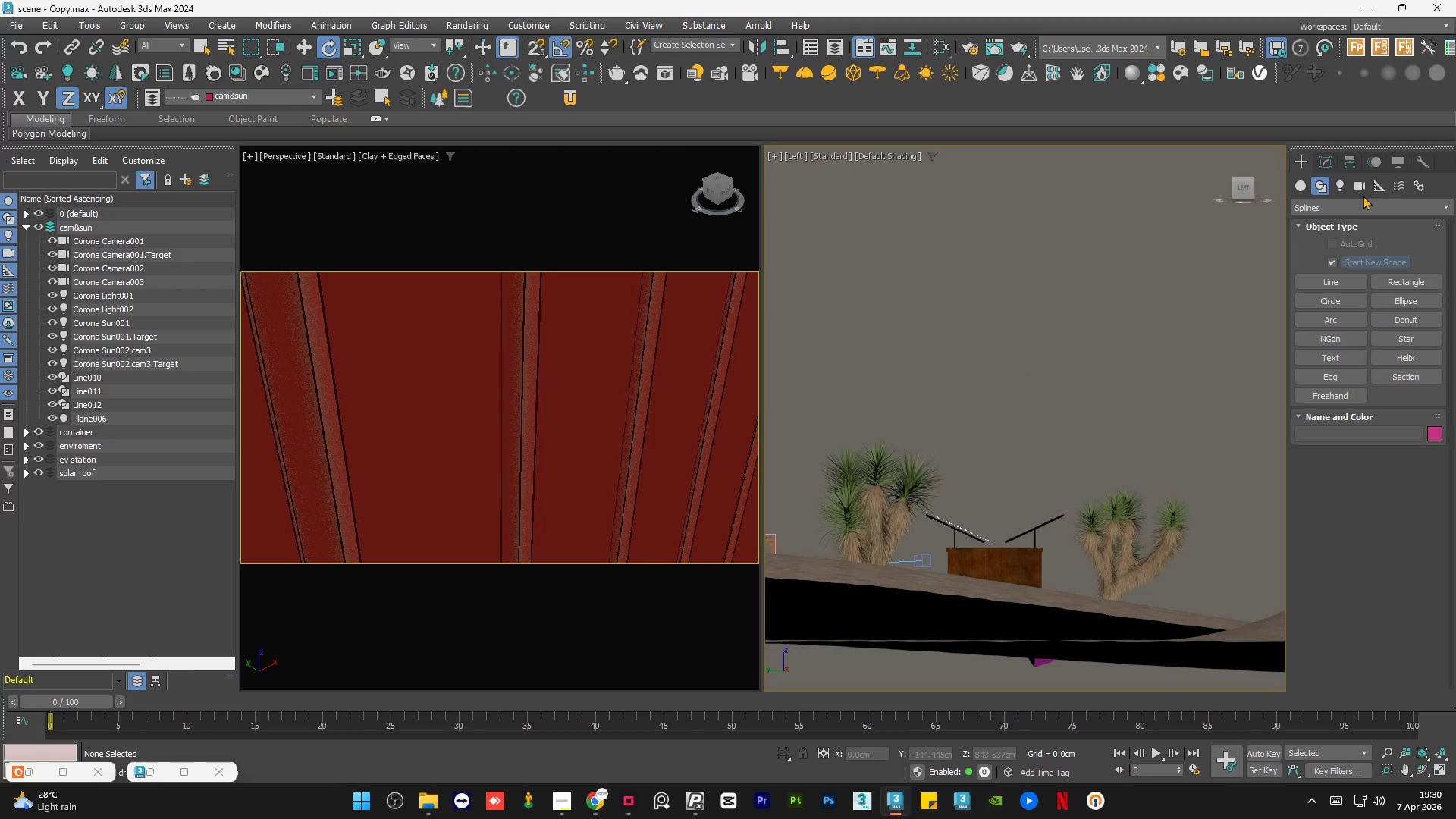 
left_click([1360, 189])
 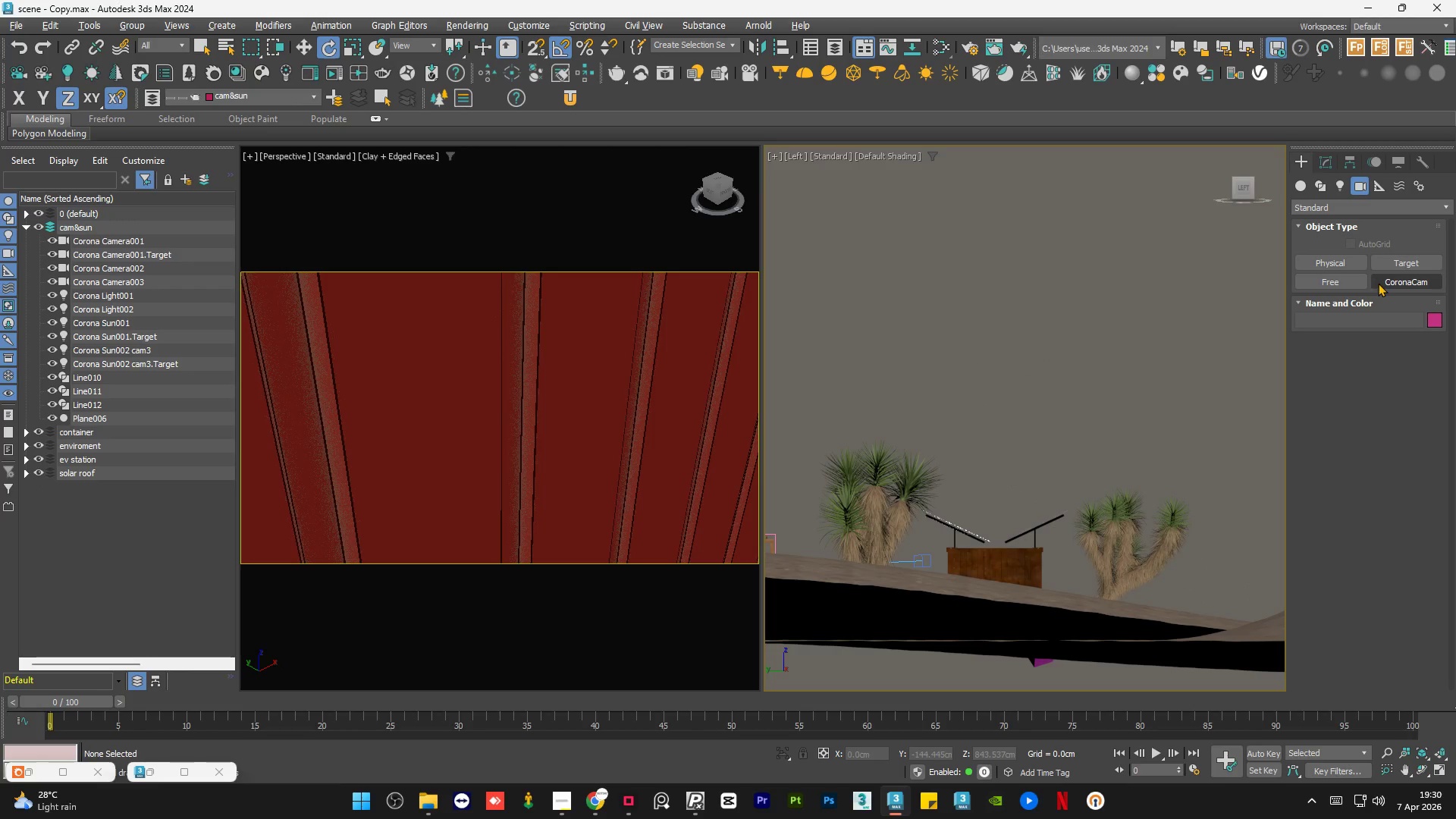 
left_click([1384, 285])
 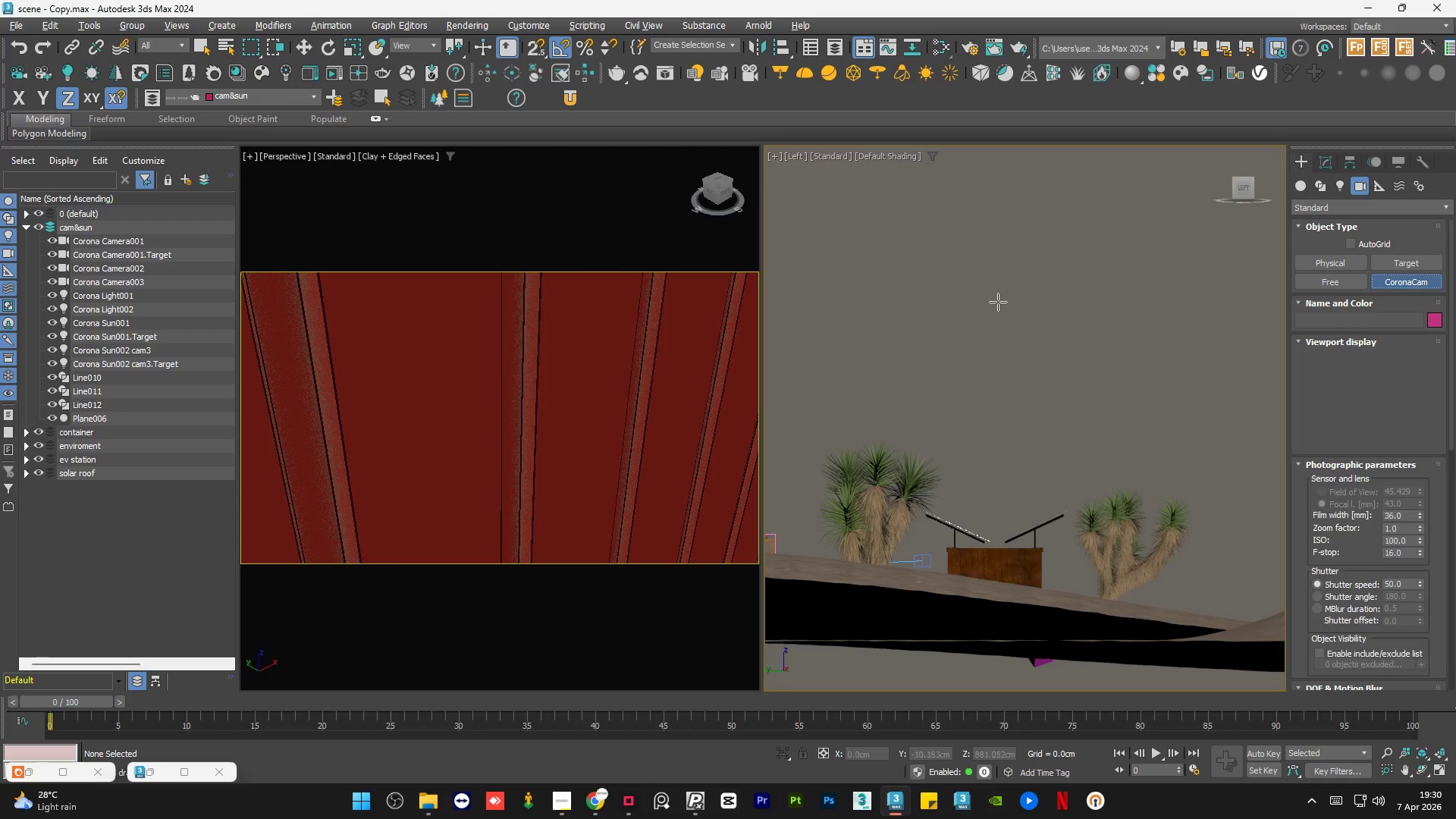 
left_click_drag(start_coordinate=[997, 300], to_coordinate=[993, 530])
 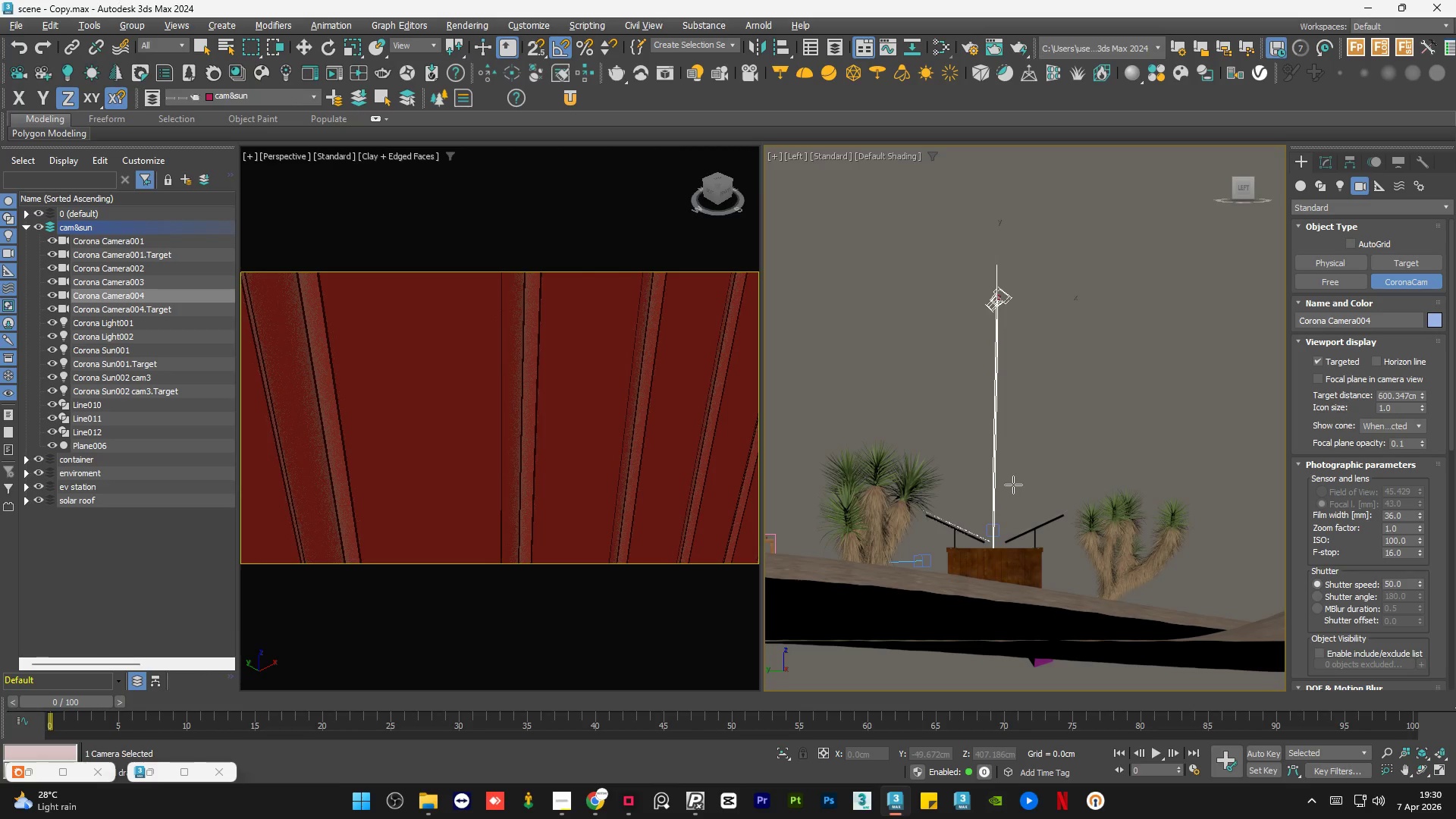 
key(W)
 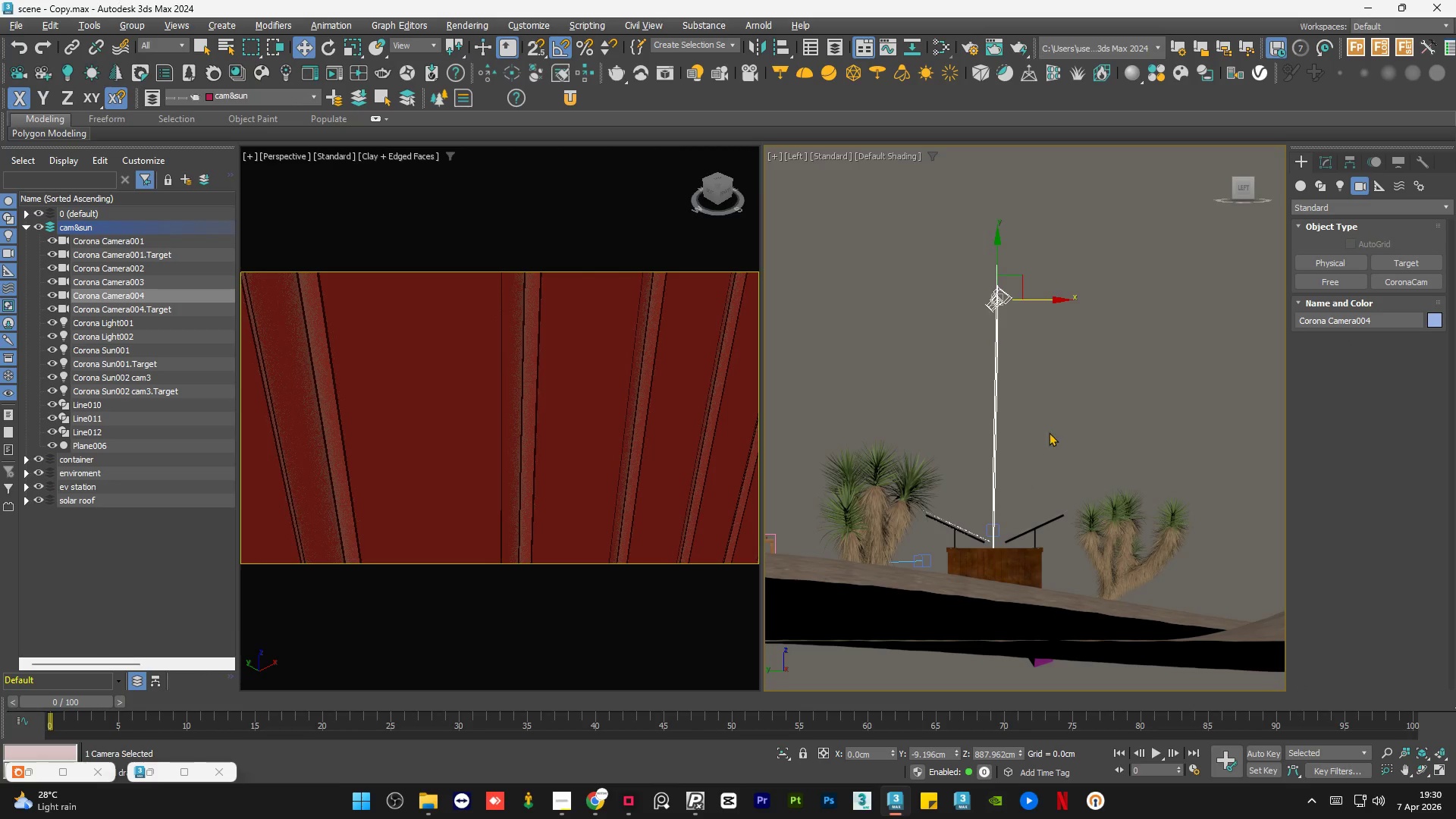 
left_click([1051, 424])
 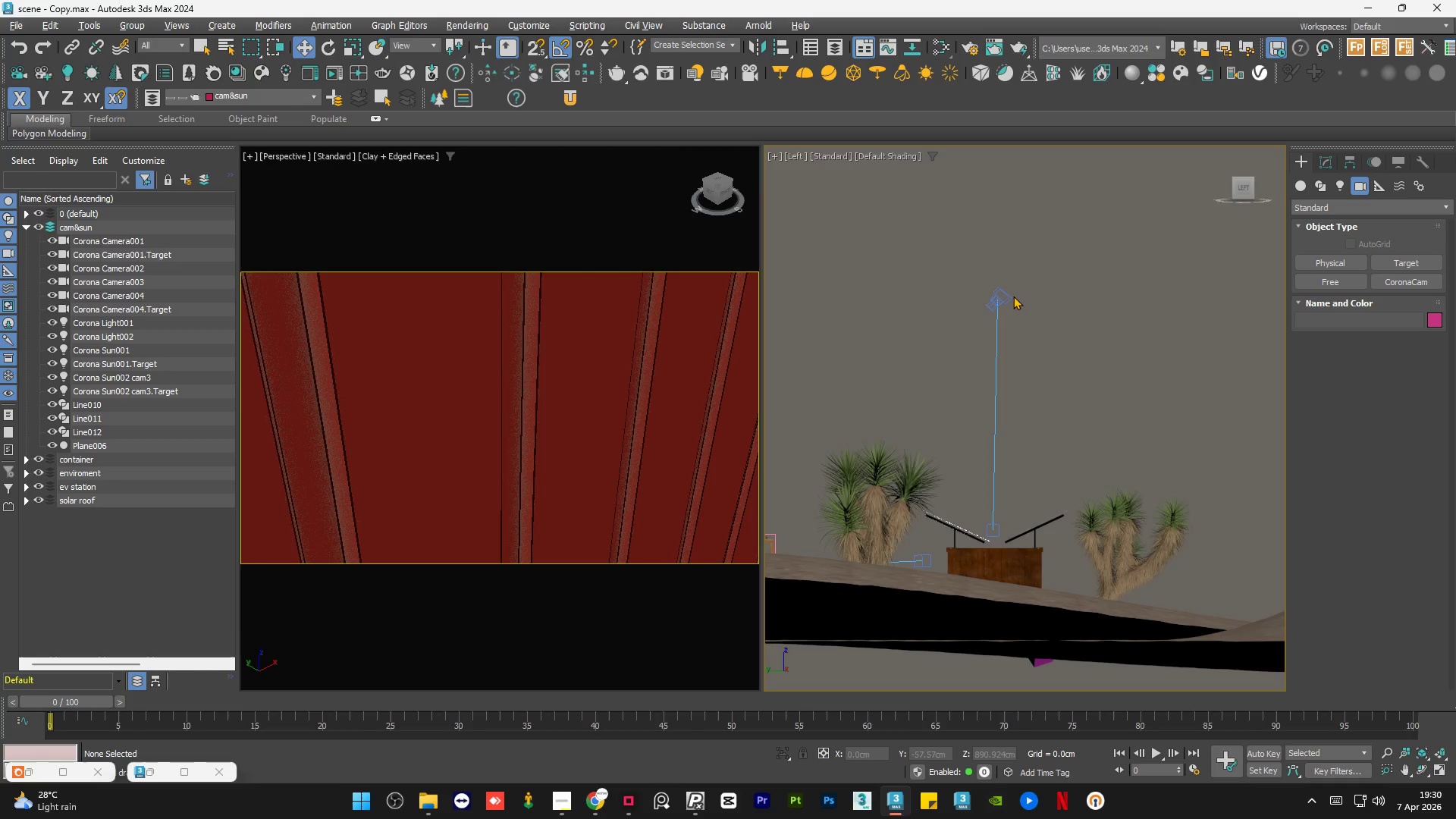 
scroll: coordinate [1004, 295], scroll_direction: up, amount: 2.0
 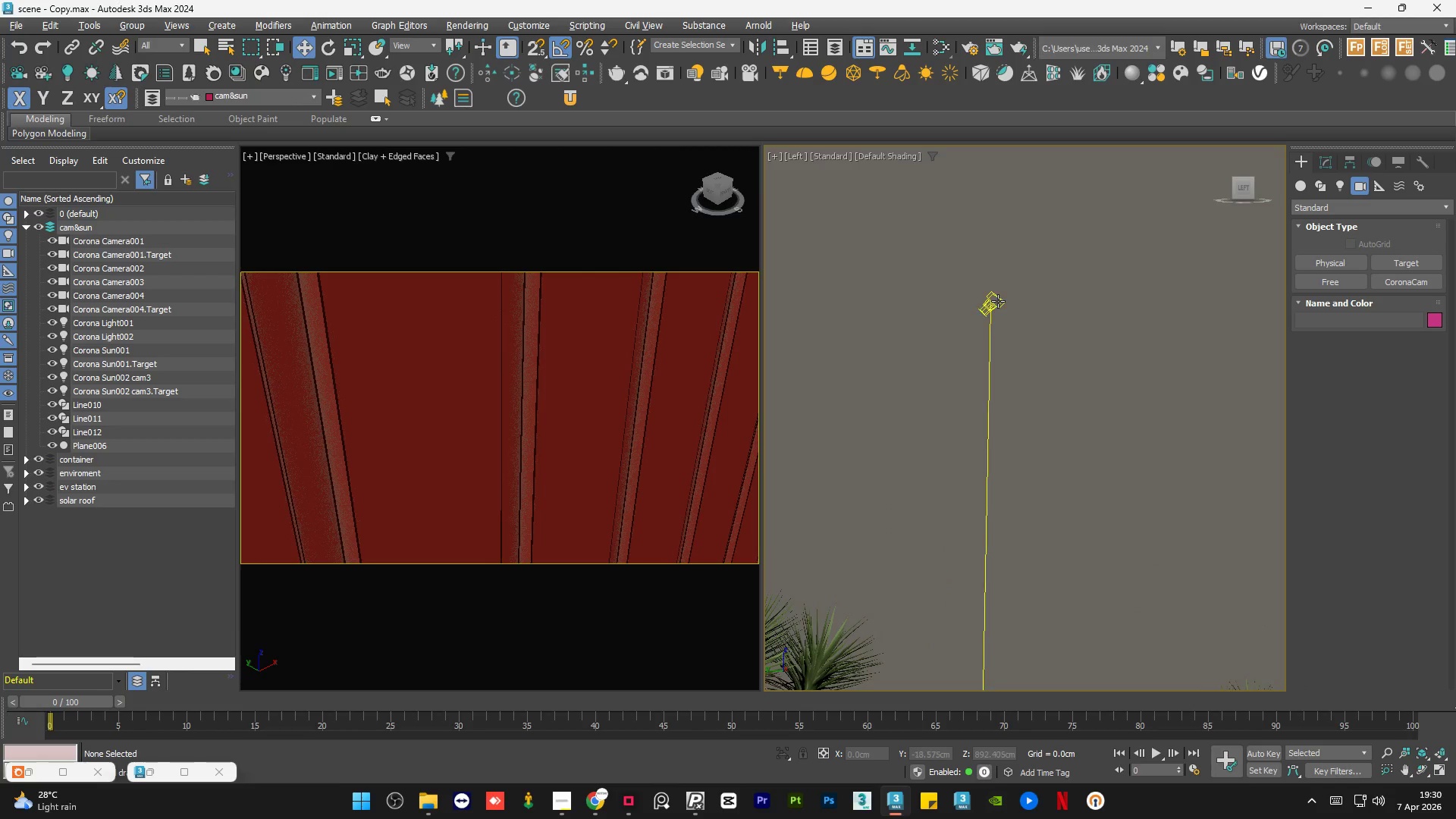 
left_click([998, 301])
 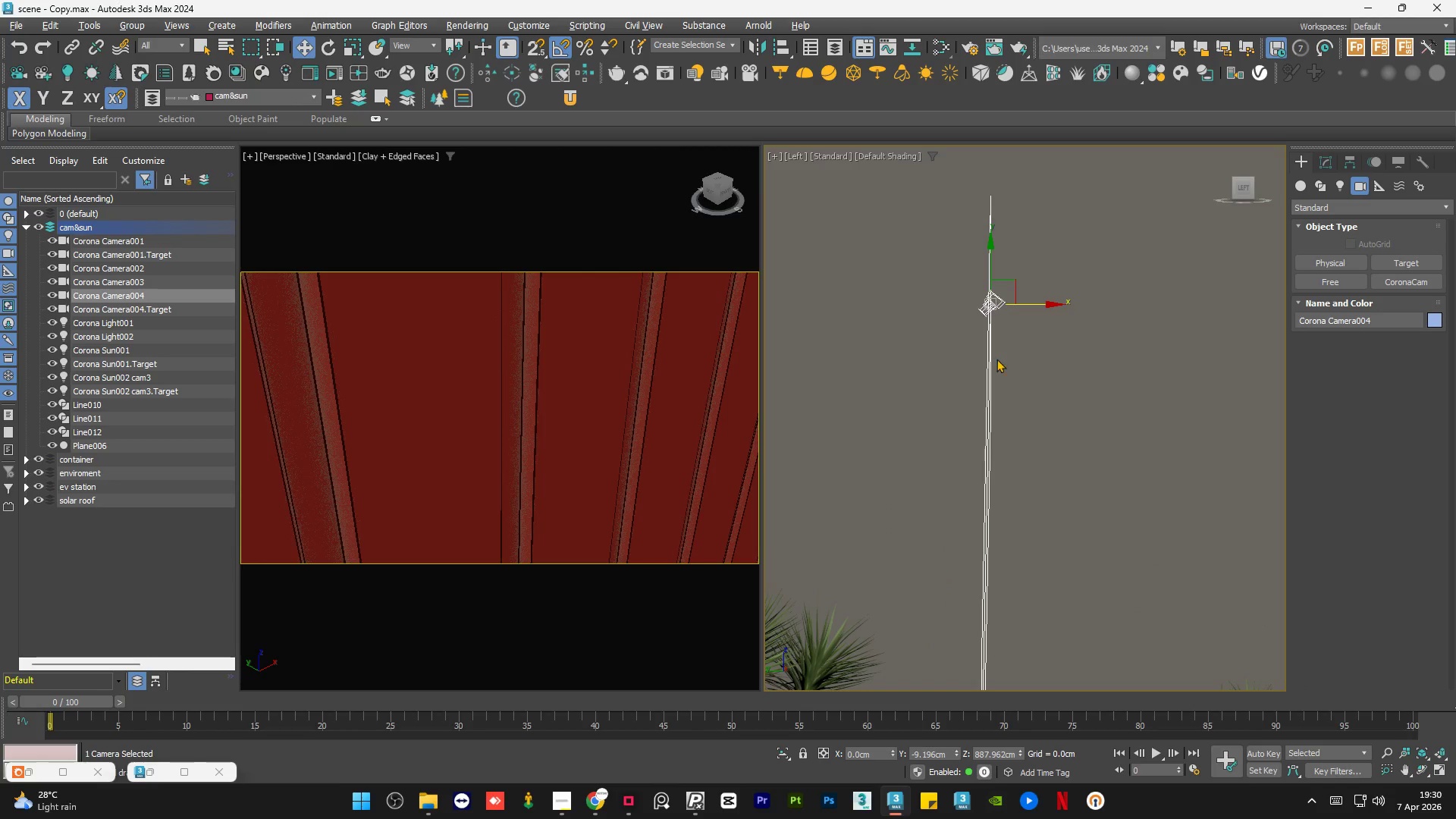 
scroll: coordinate [999, 414], scroll_direction: down, amount: 2.0
 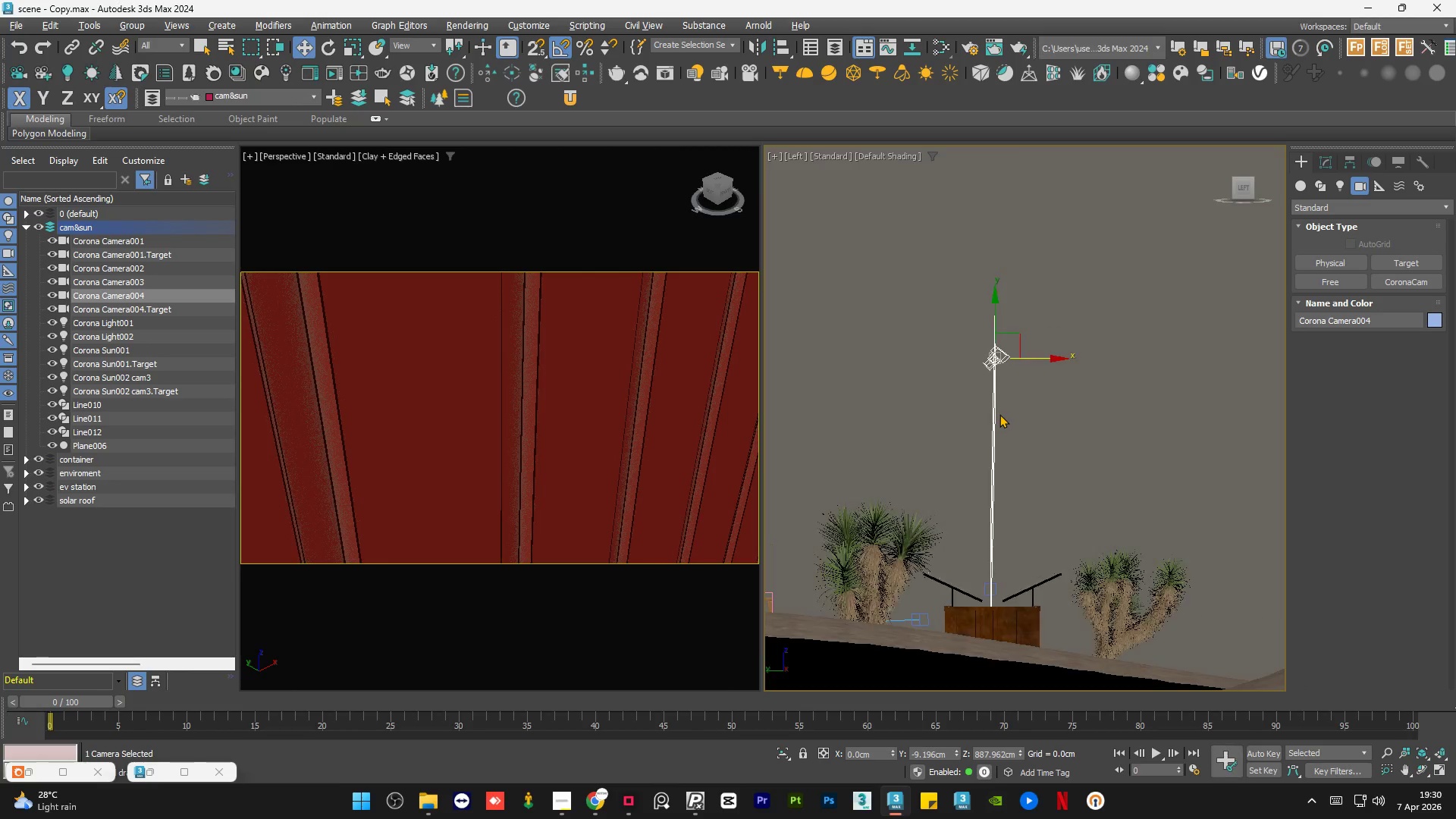 
key(Control+Z)
 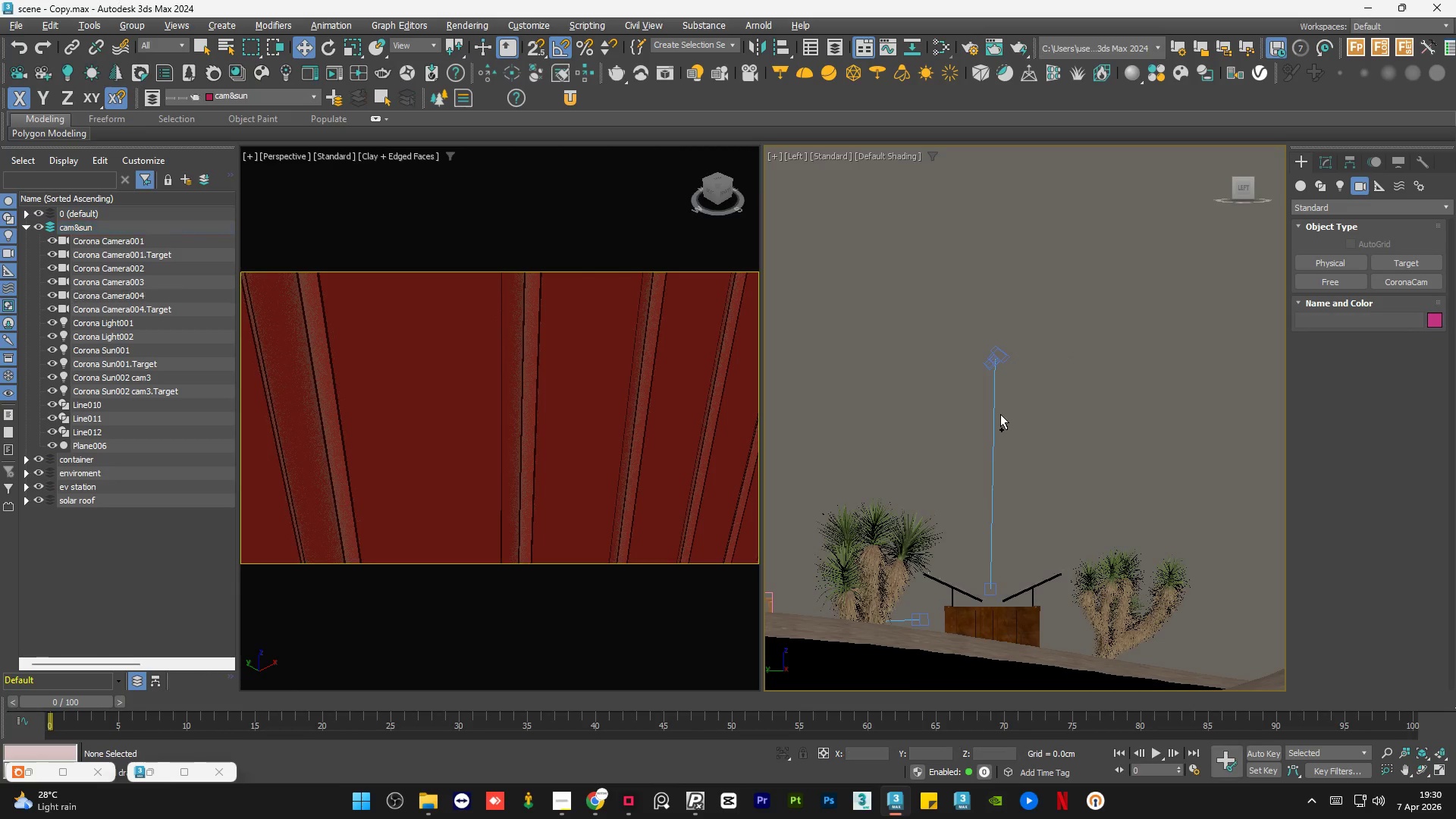 
key(Control+Z)
 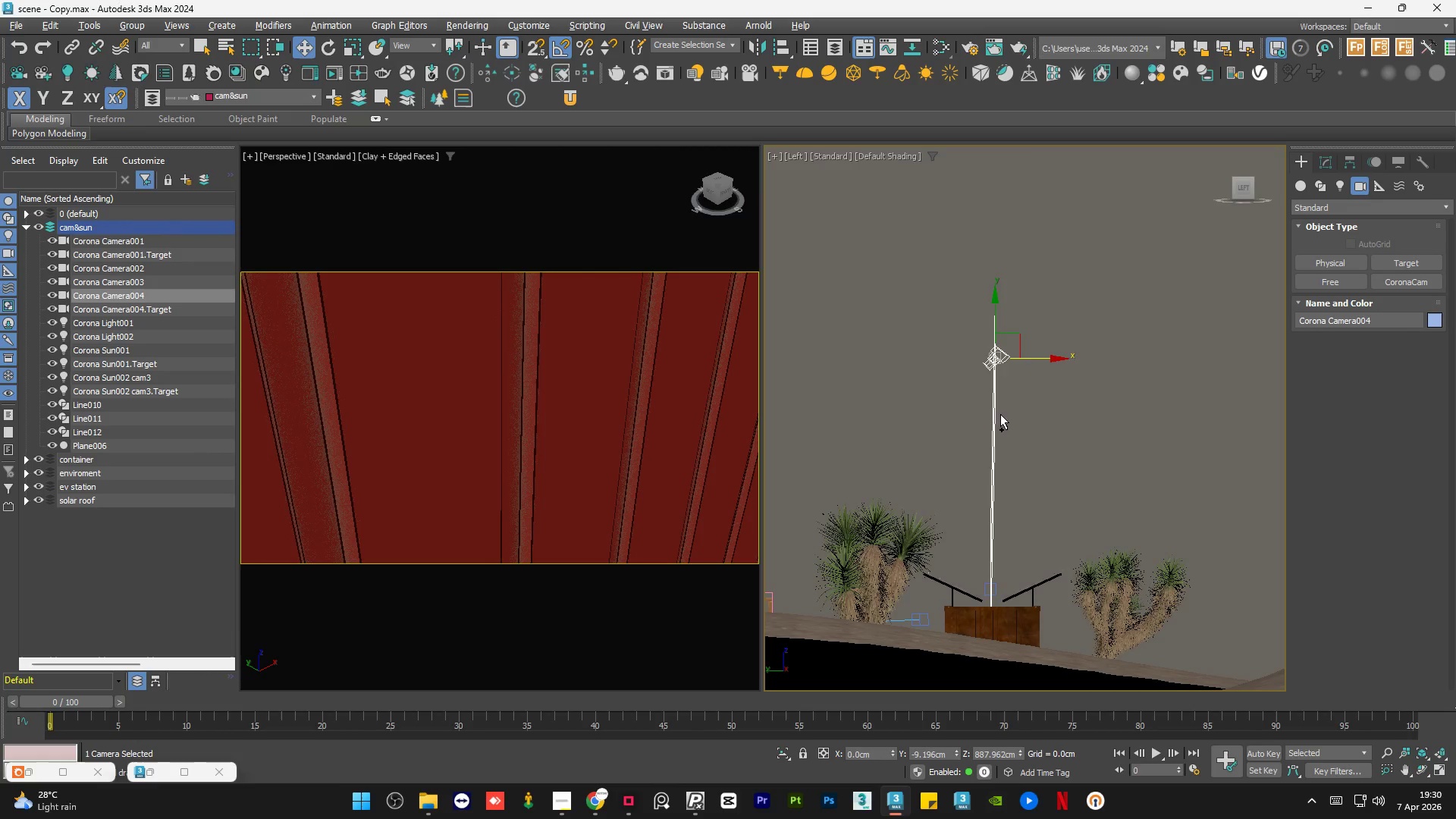 
key(Control+Z)
 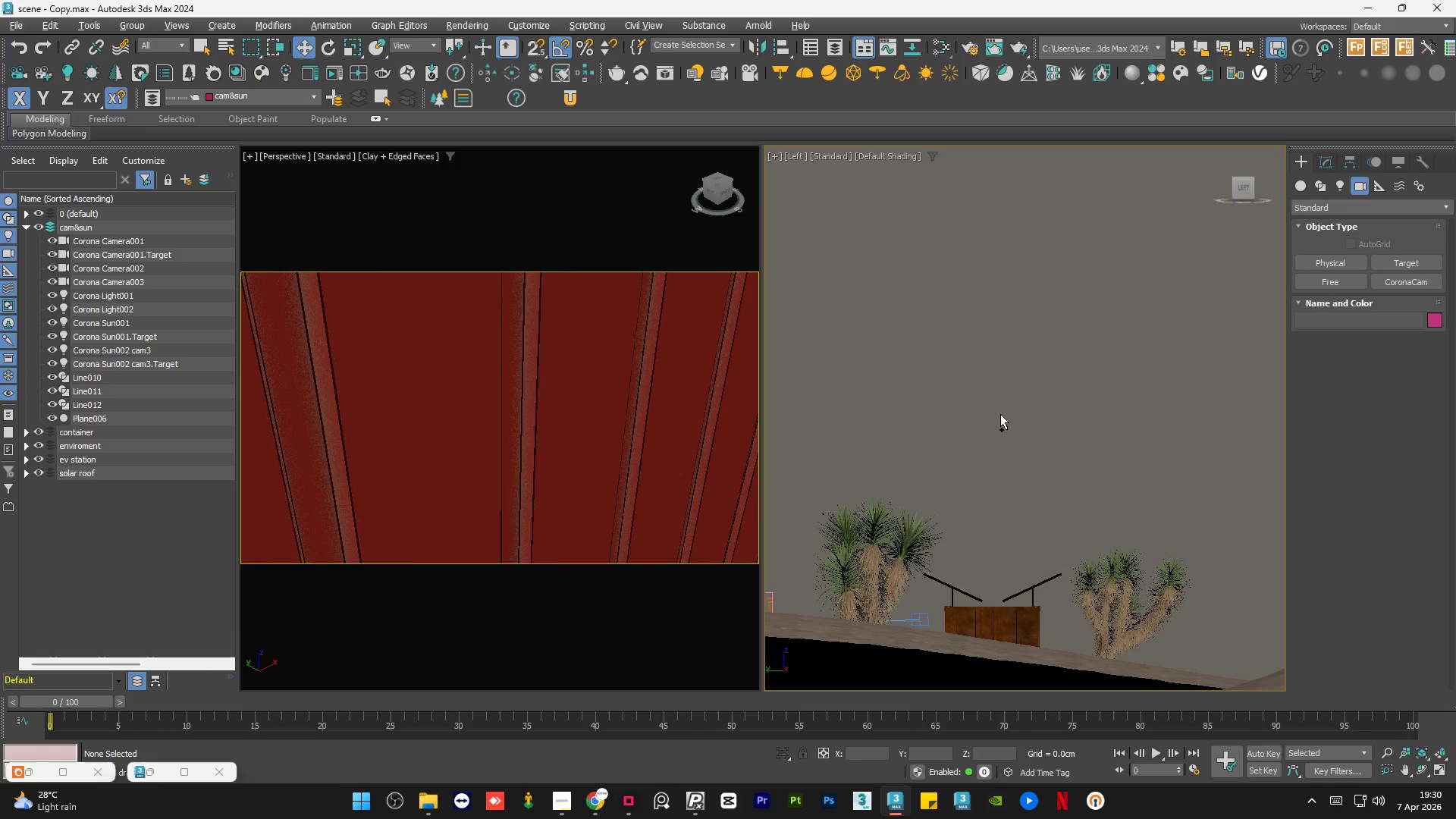 
key(Control+Z)
 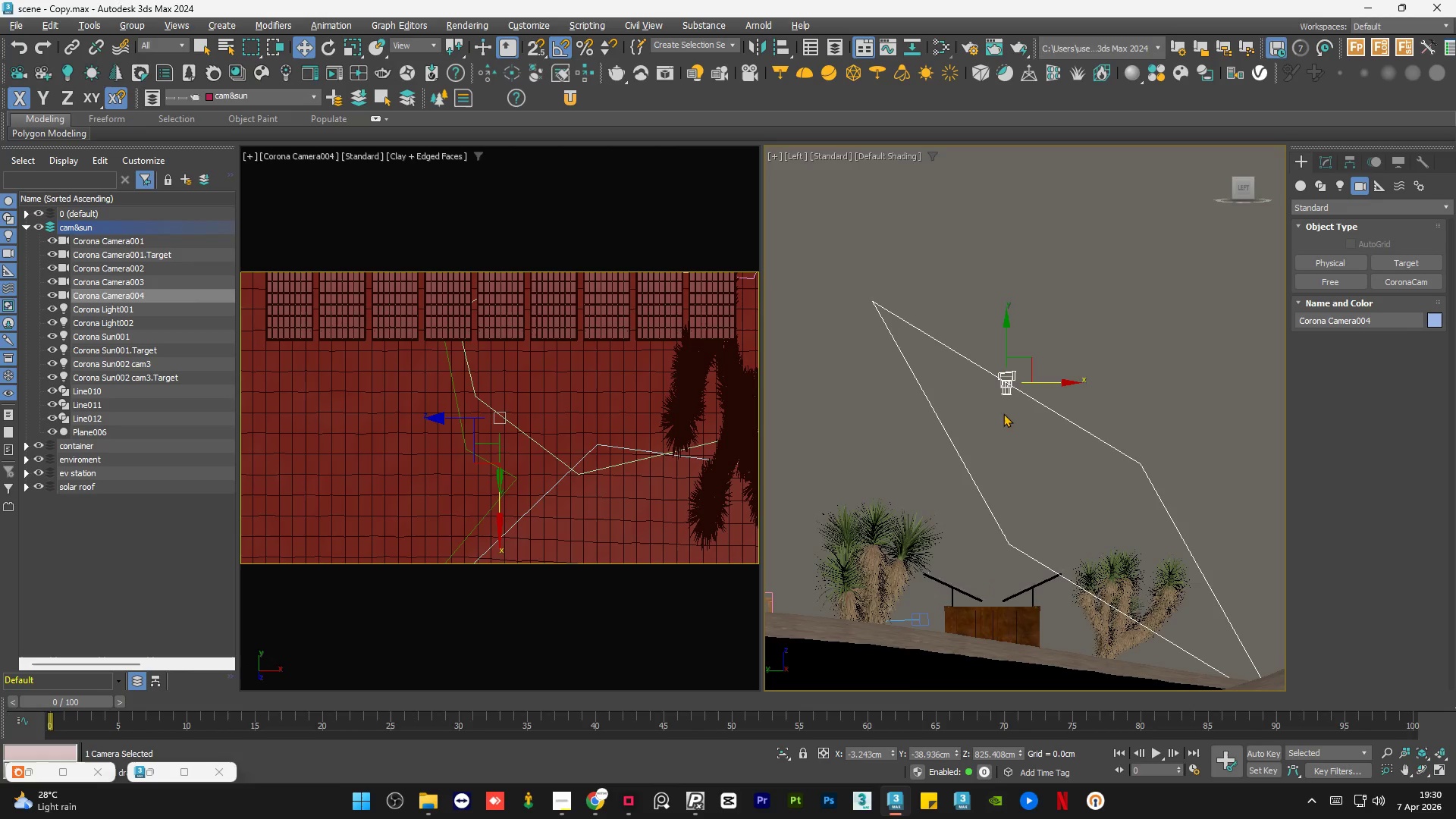 
scroll: coordinate [1025, 417], scroll_direction: down, amount: 3.0
 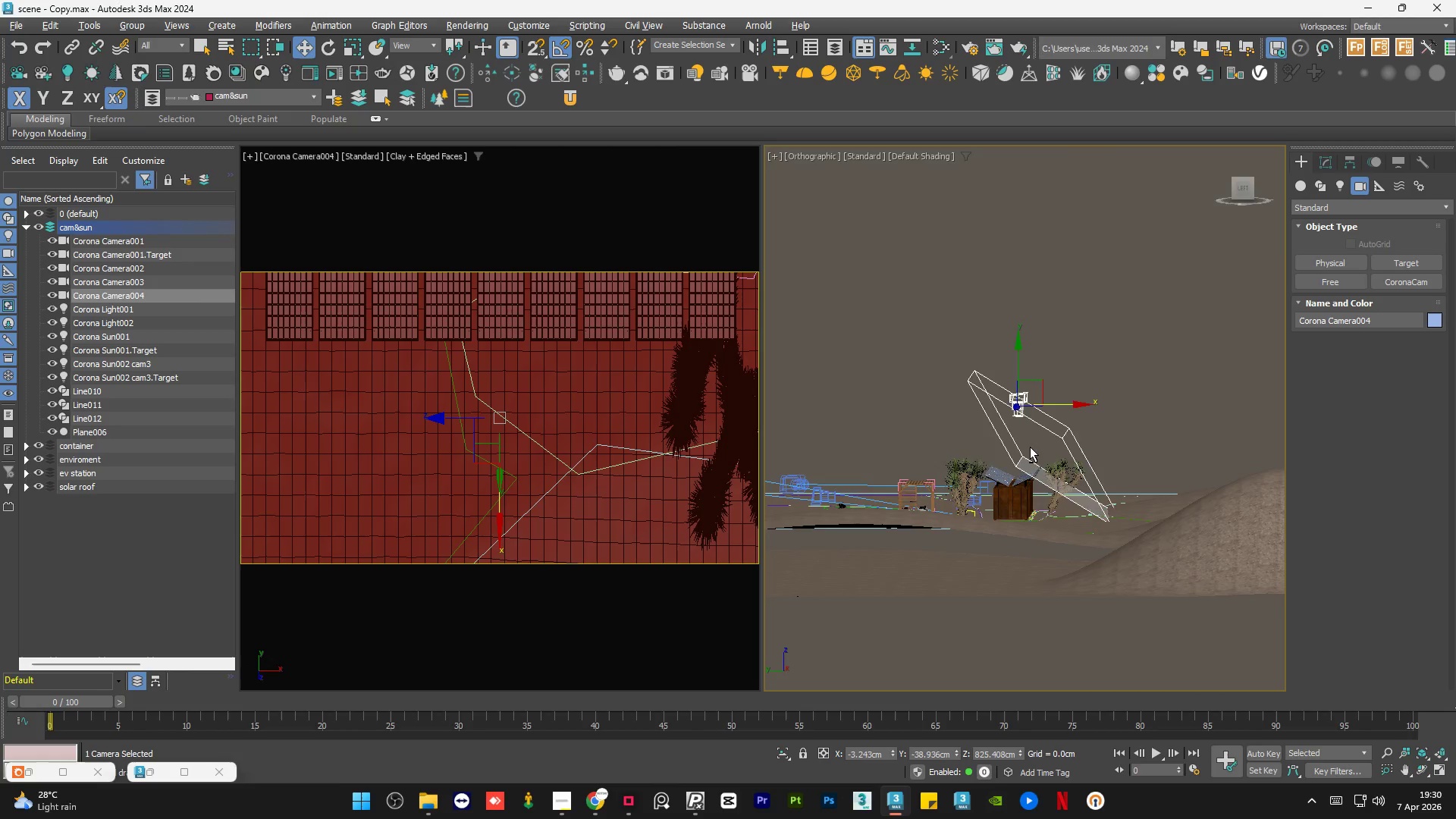 
hold_key(key=AltLeft, duration=0.67)
 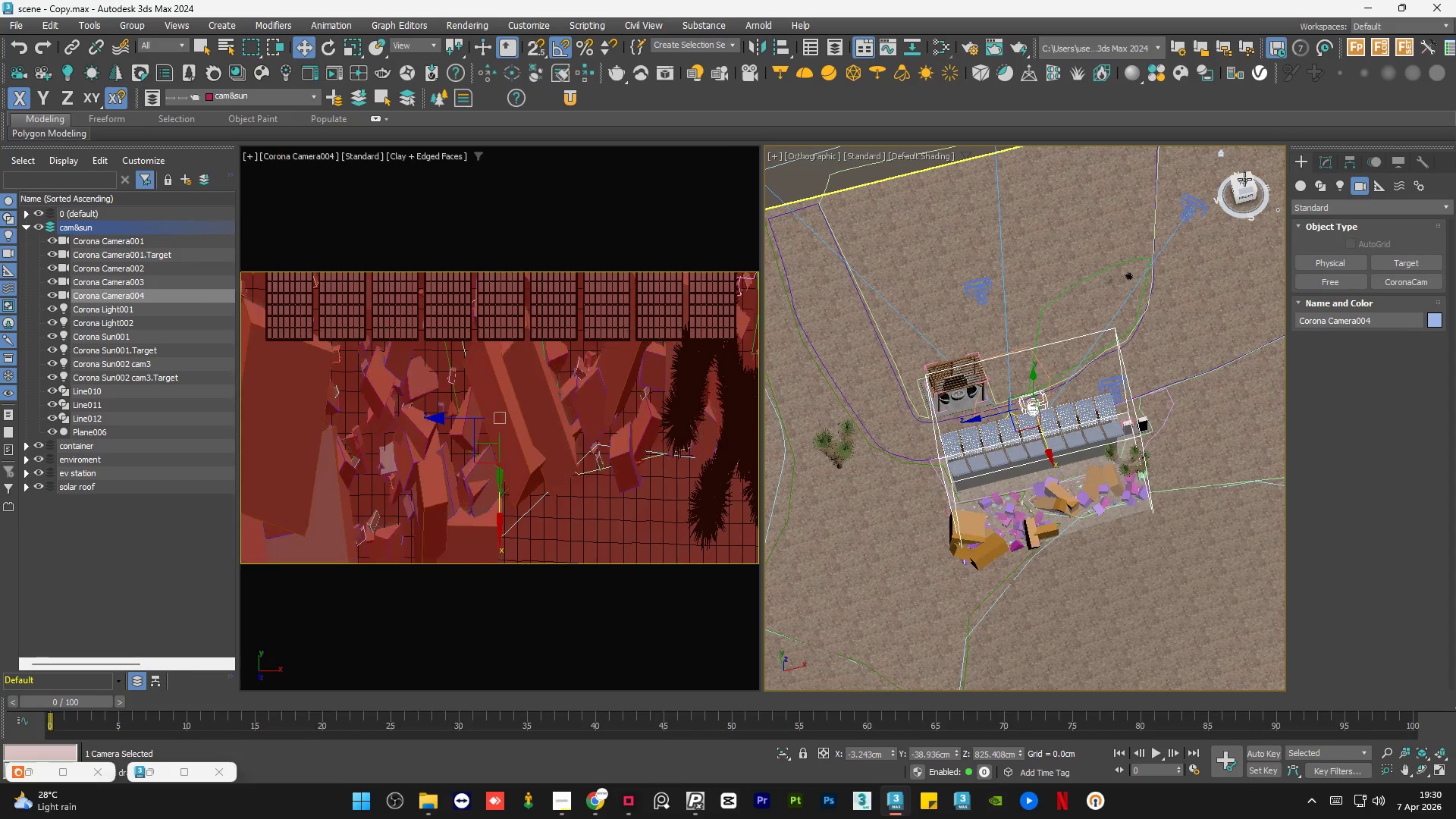 
left_click([1242, 181])
 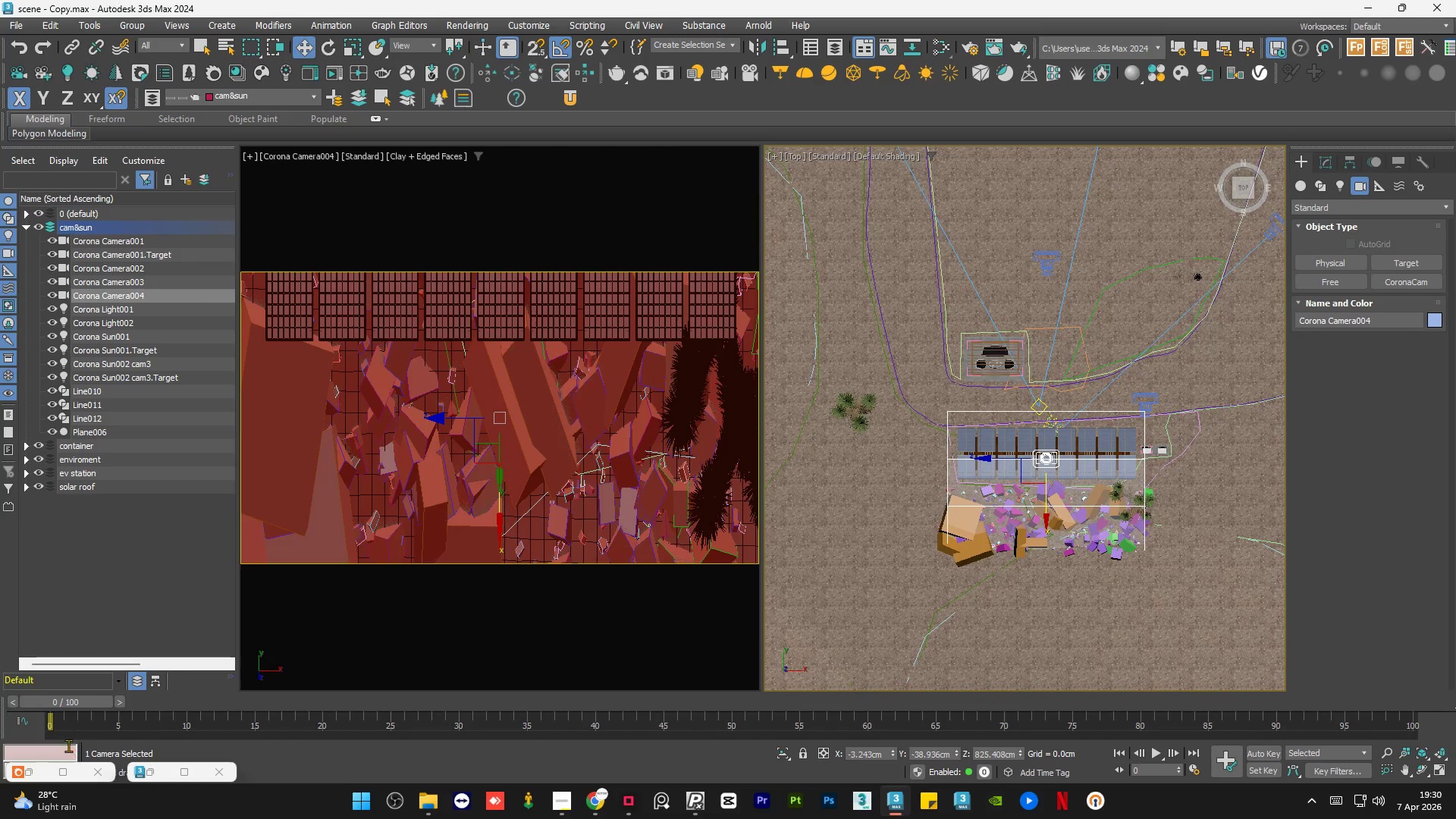 
left_click([40, 765])
 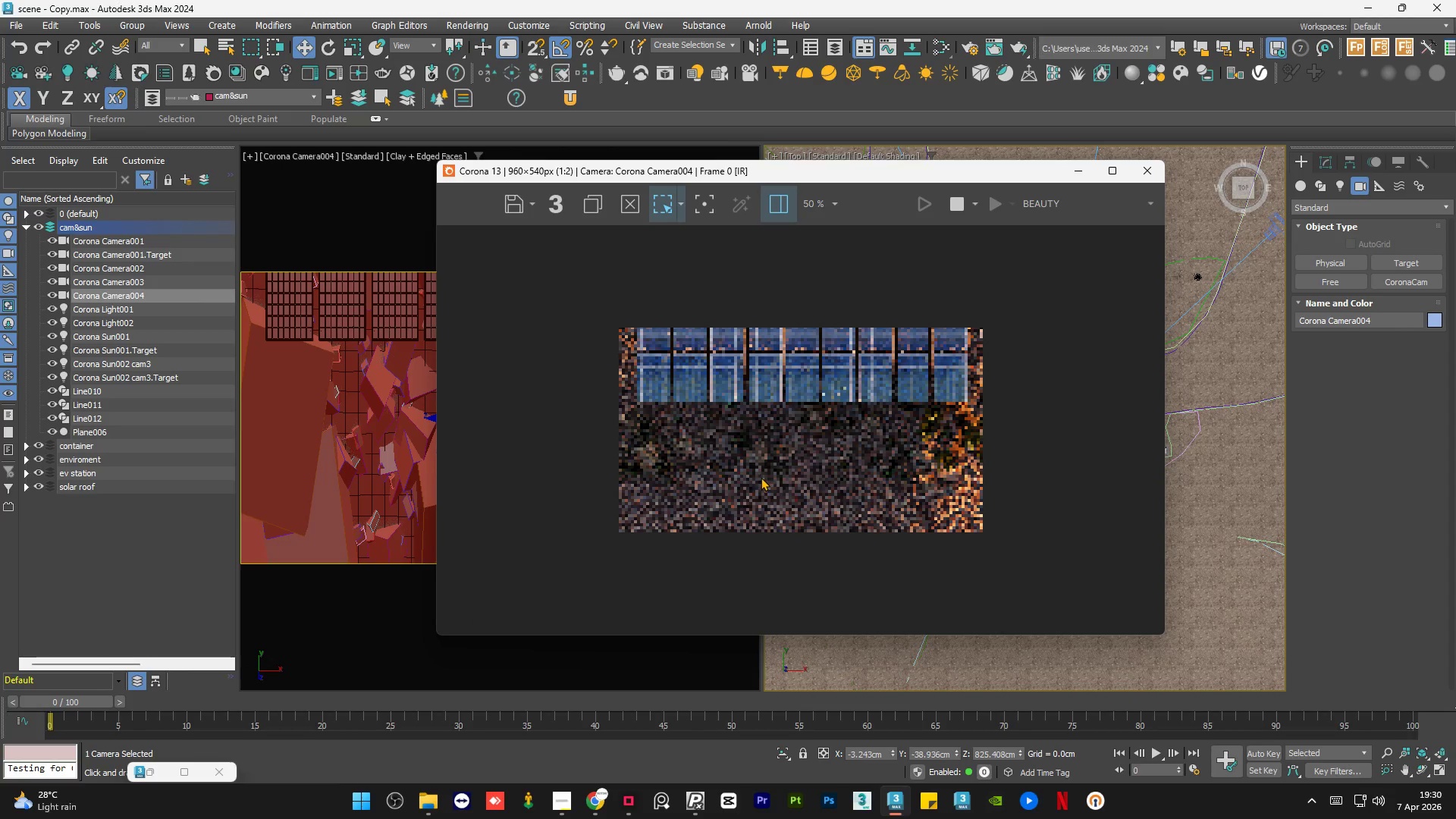 
scroll: coordinate [762, 475], scroll_direction: up, amount: 1.0
 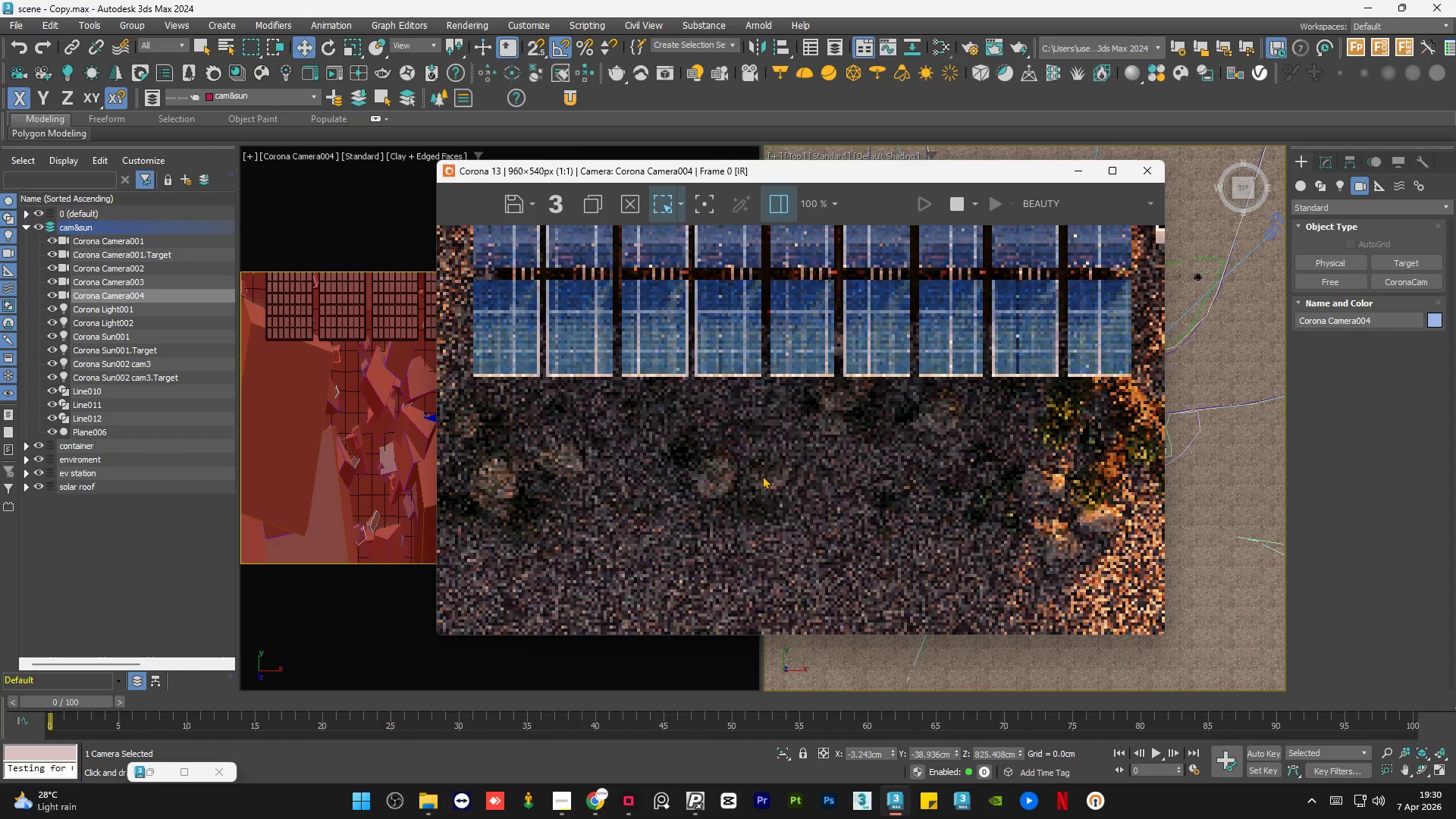 
scroll: coordinate [762, 475], scroll_direction: down, amount: 1.0
 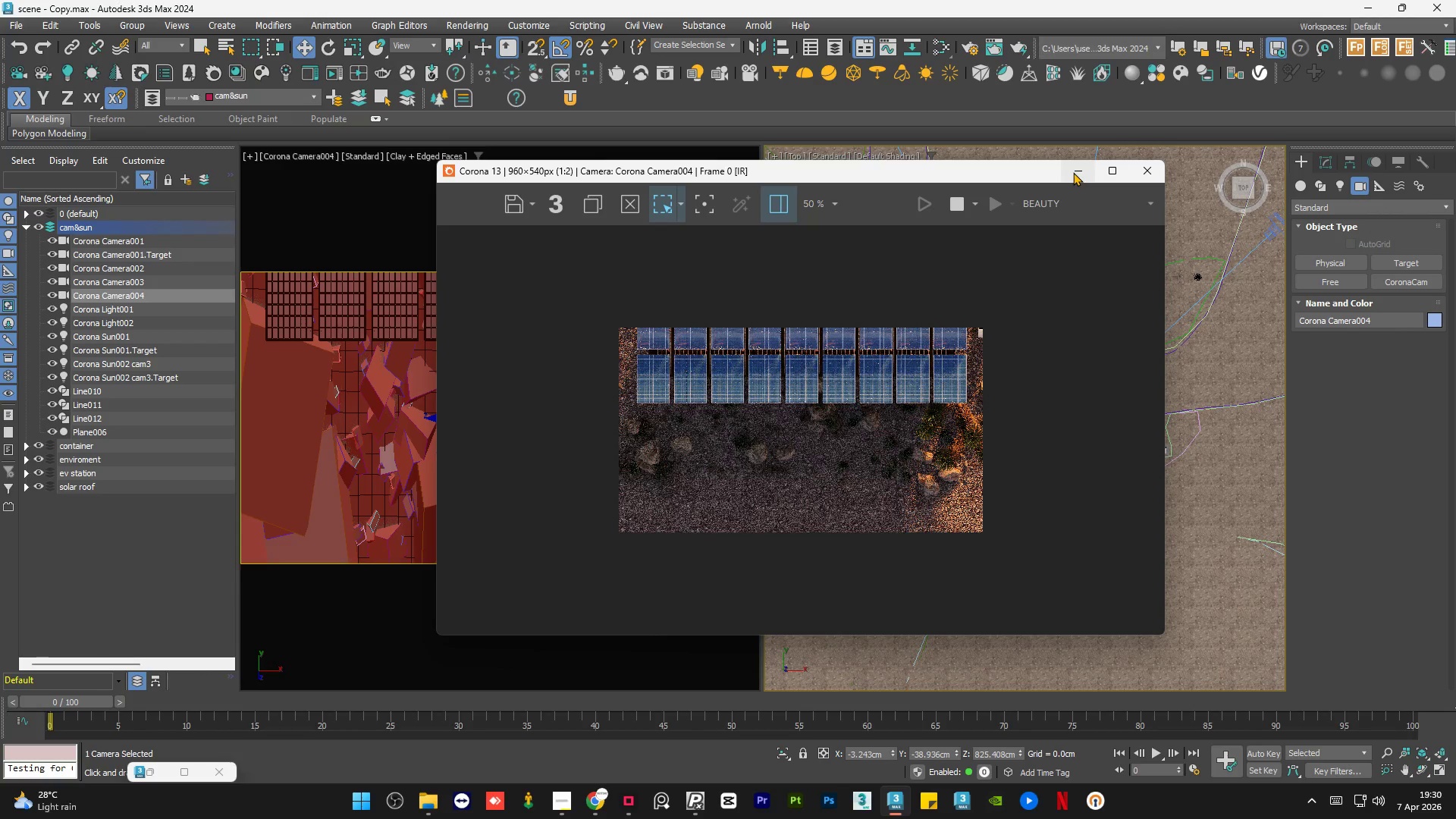 
left_click([1073, 172])
 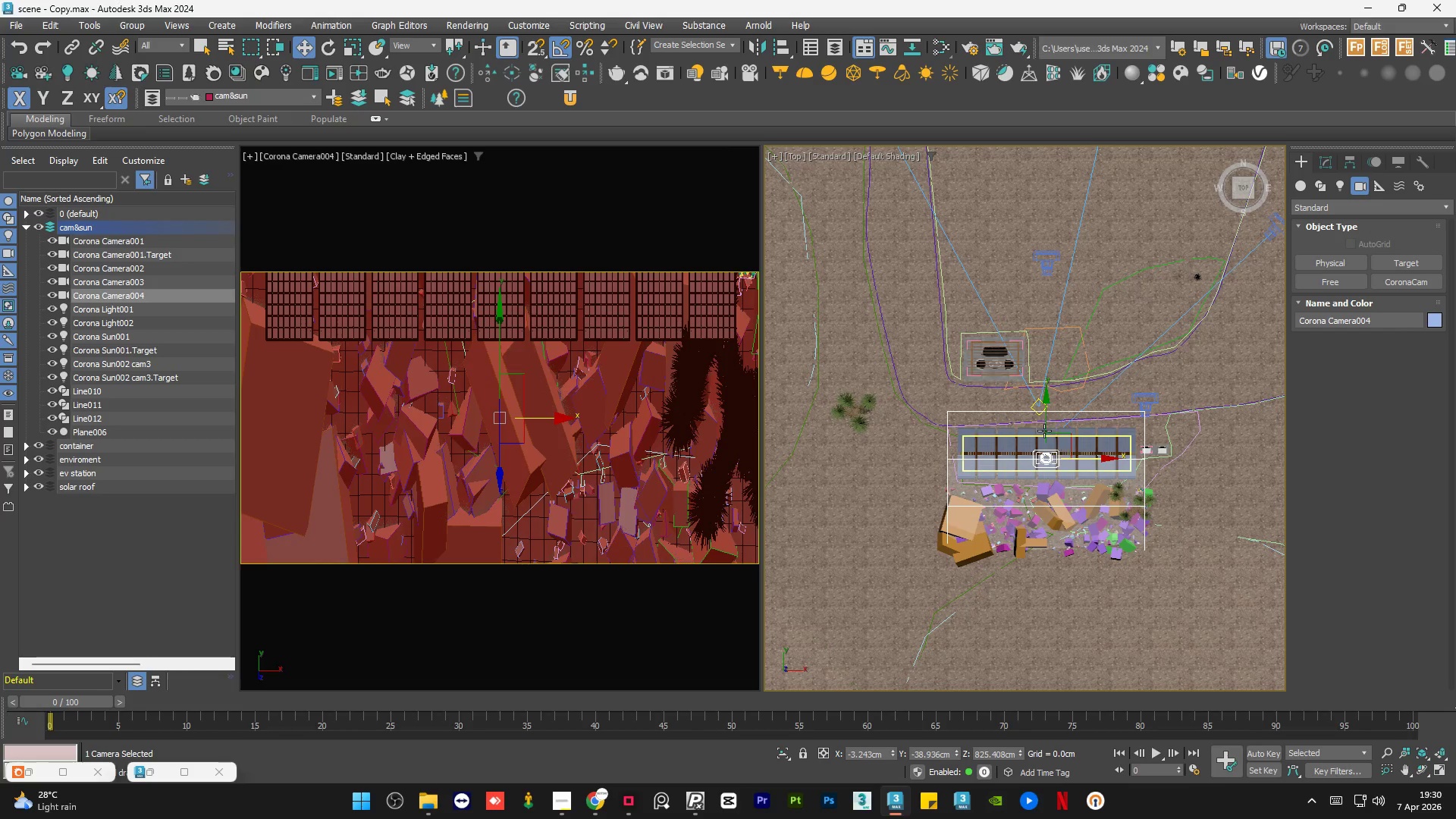 
left_click_drag(start_coordinate=[1044, 426], to_coordinate=[1072, 383])
 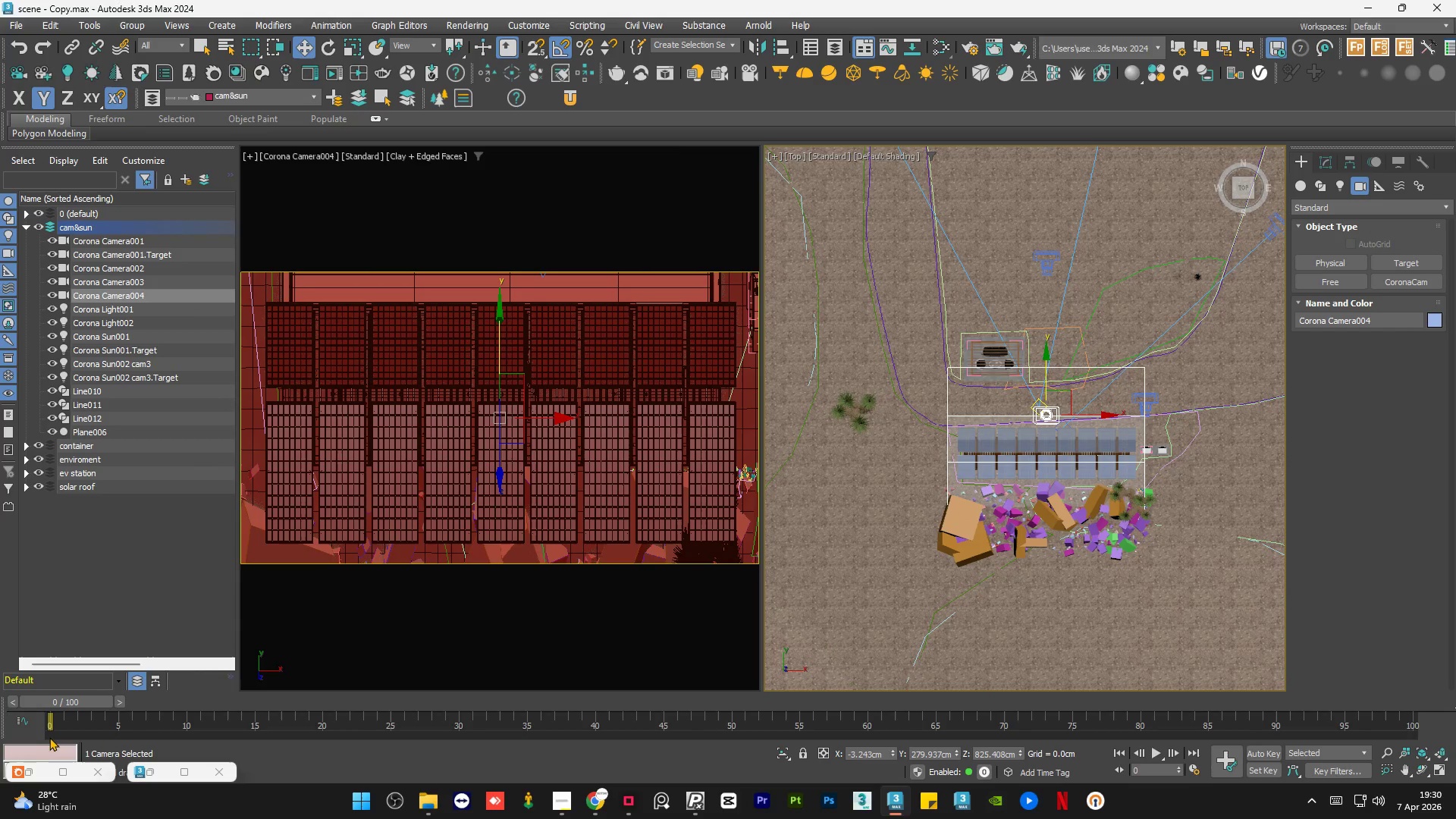 
left_click([37, 770])
 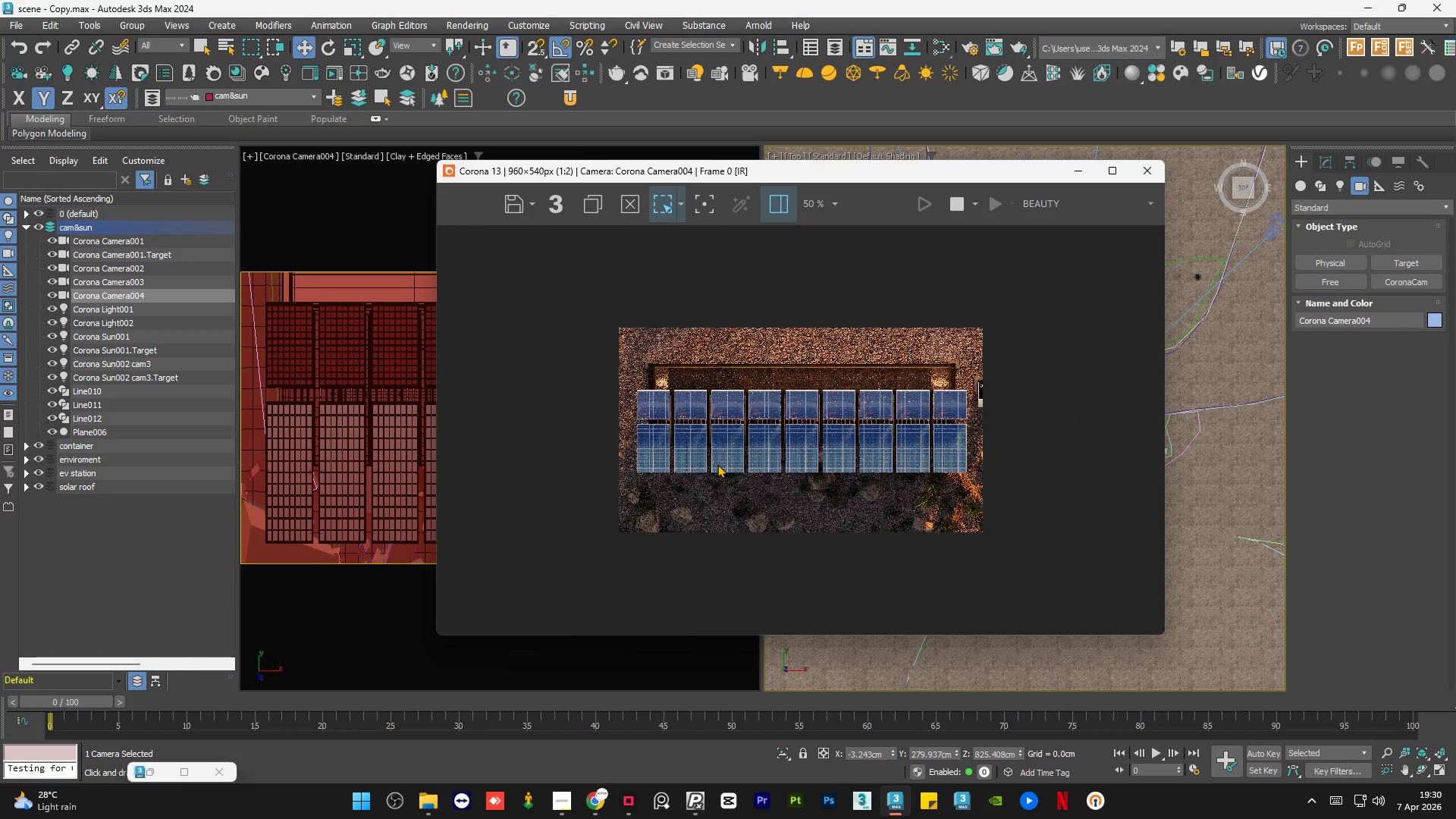 
scroll: coordinate [717, 464], scroll_direction: up, amount: 1.0
 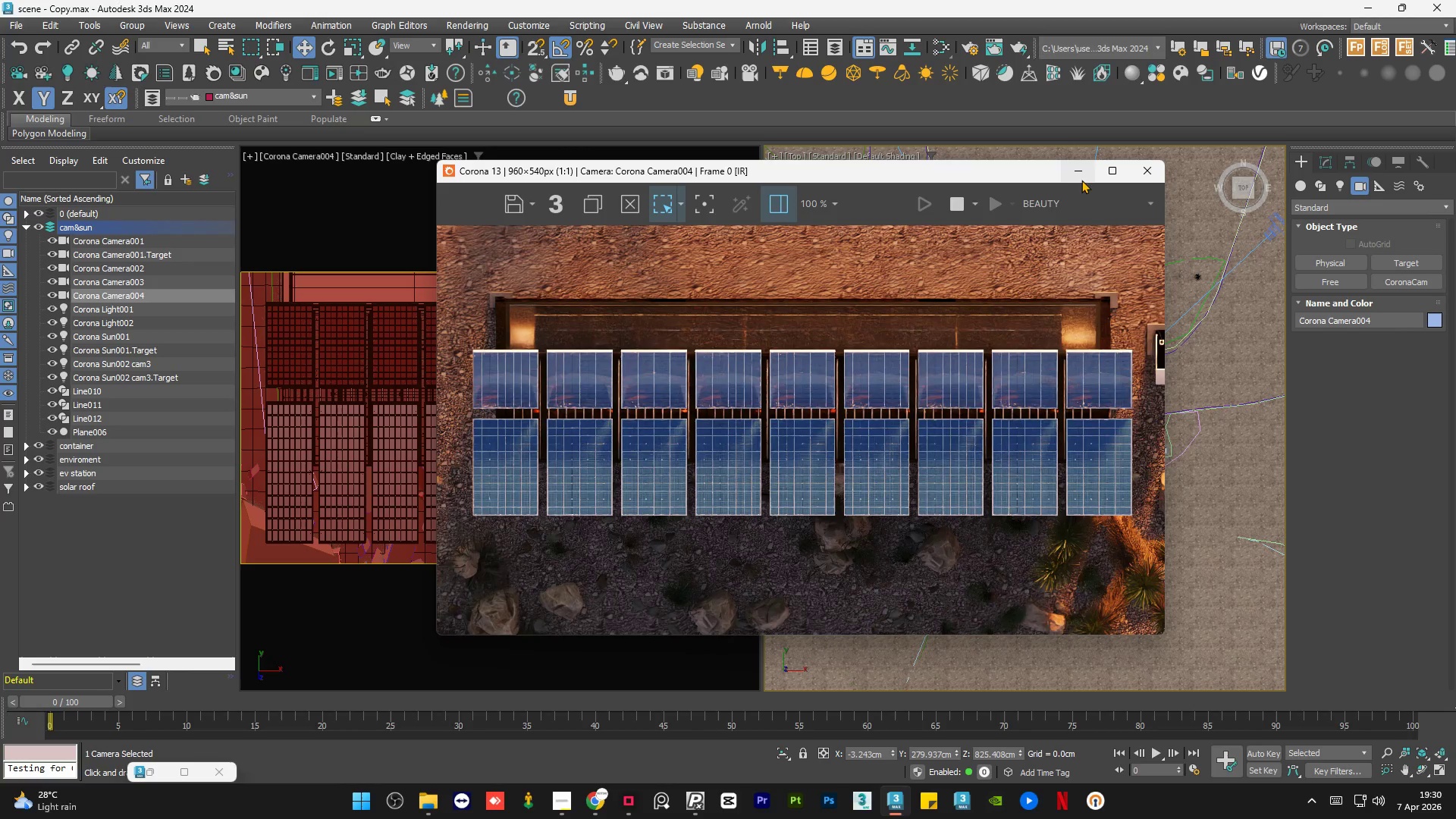 
left_click([1078, 170])
 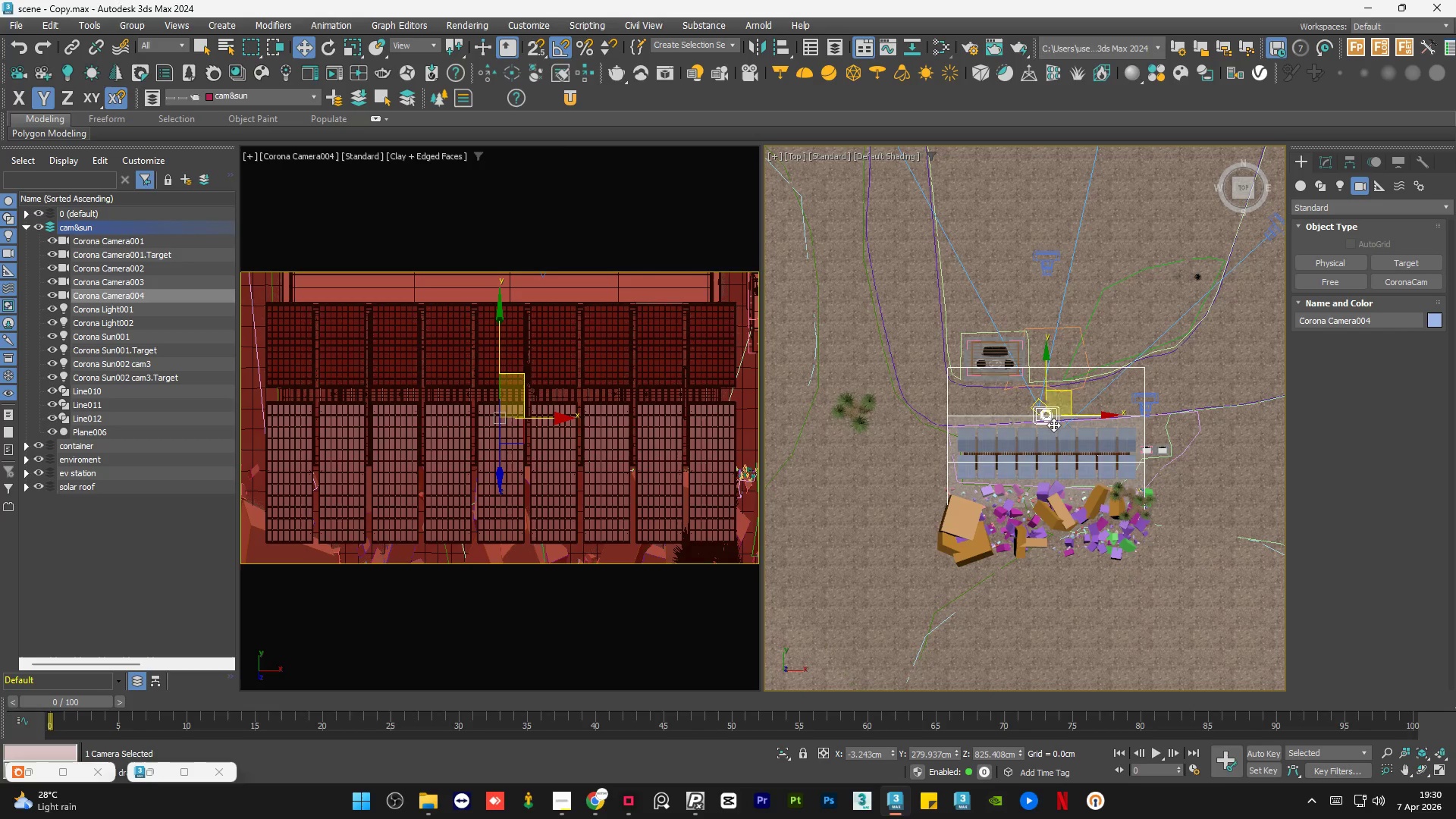 
scroll: coordinate [1050, 438], scroll_direction: up, amount: 2.0
 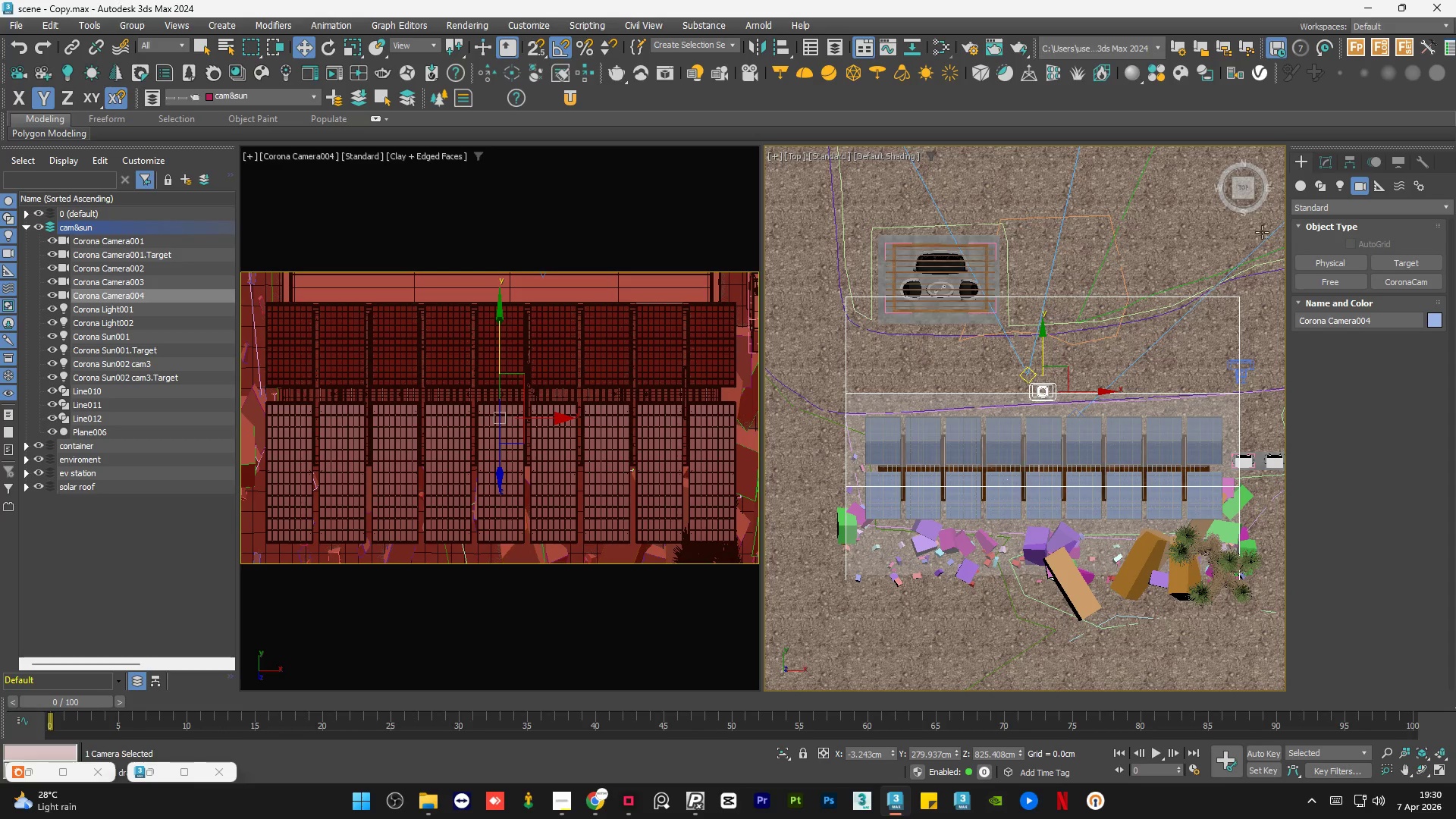 
left_click([1331, 168])
 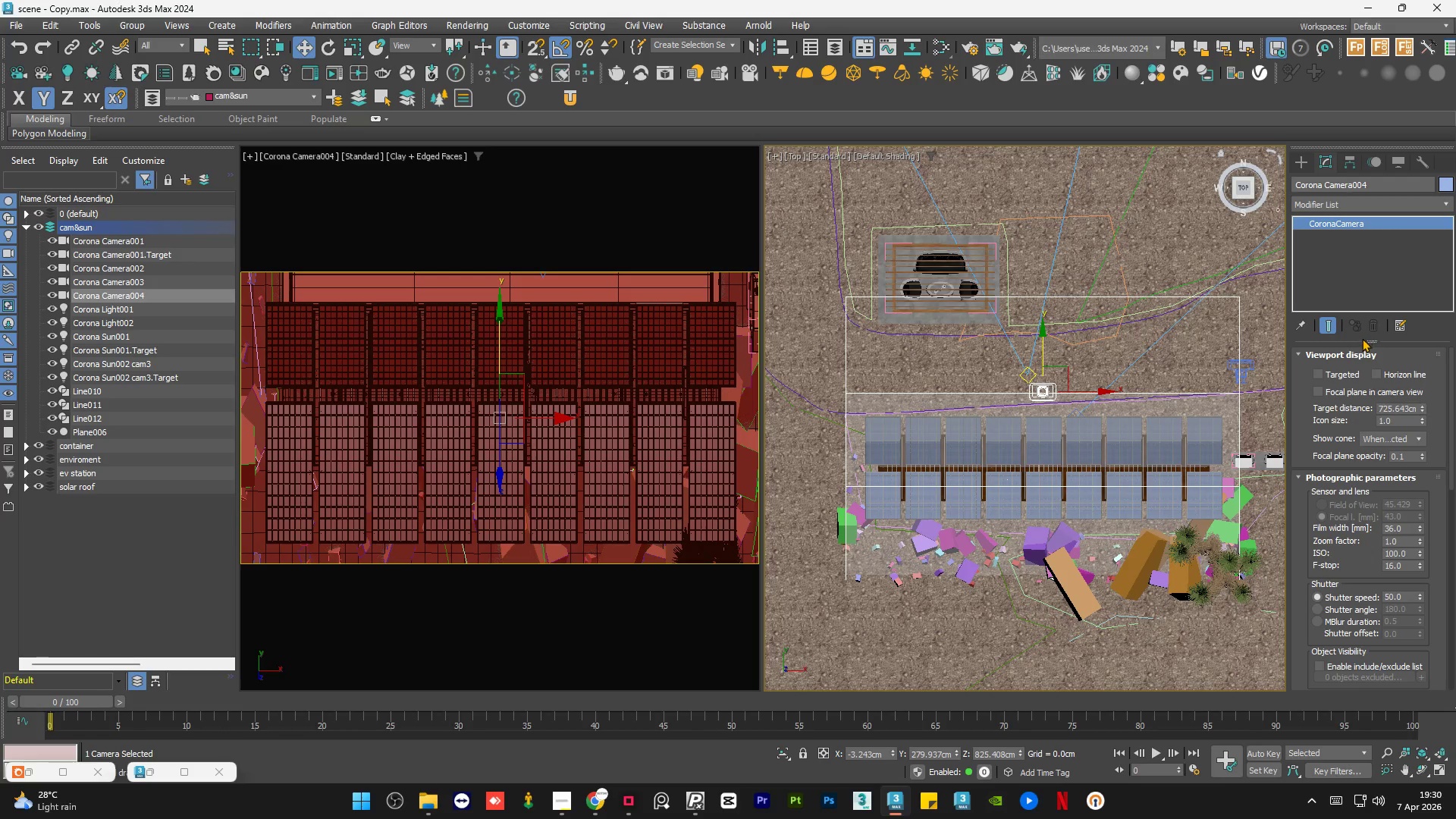 
left_click([1337, 372])
 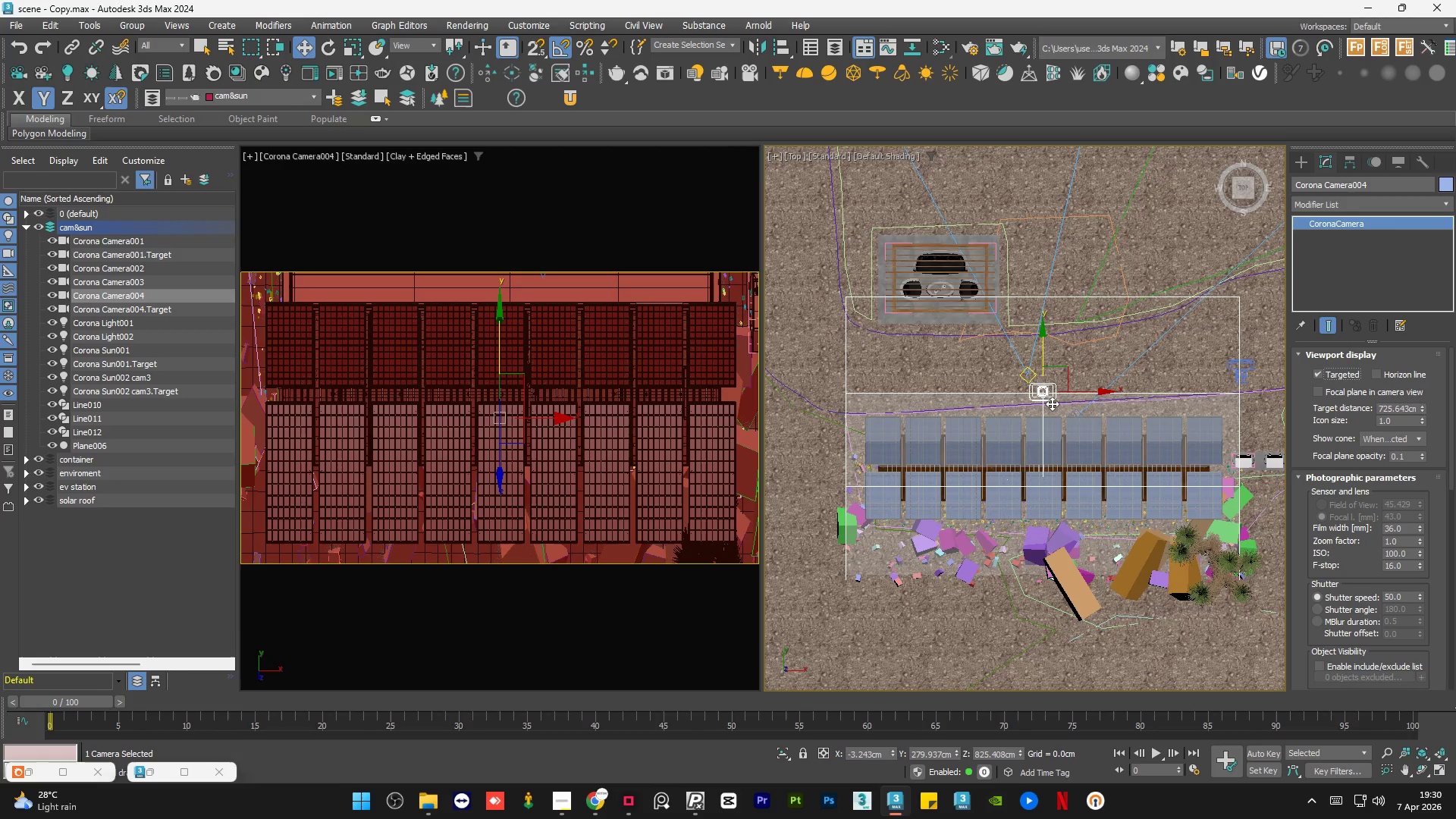 
scroll: coordinate [1052, 403], scroll_direction: up, amount: 1.0
 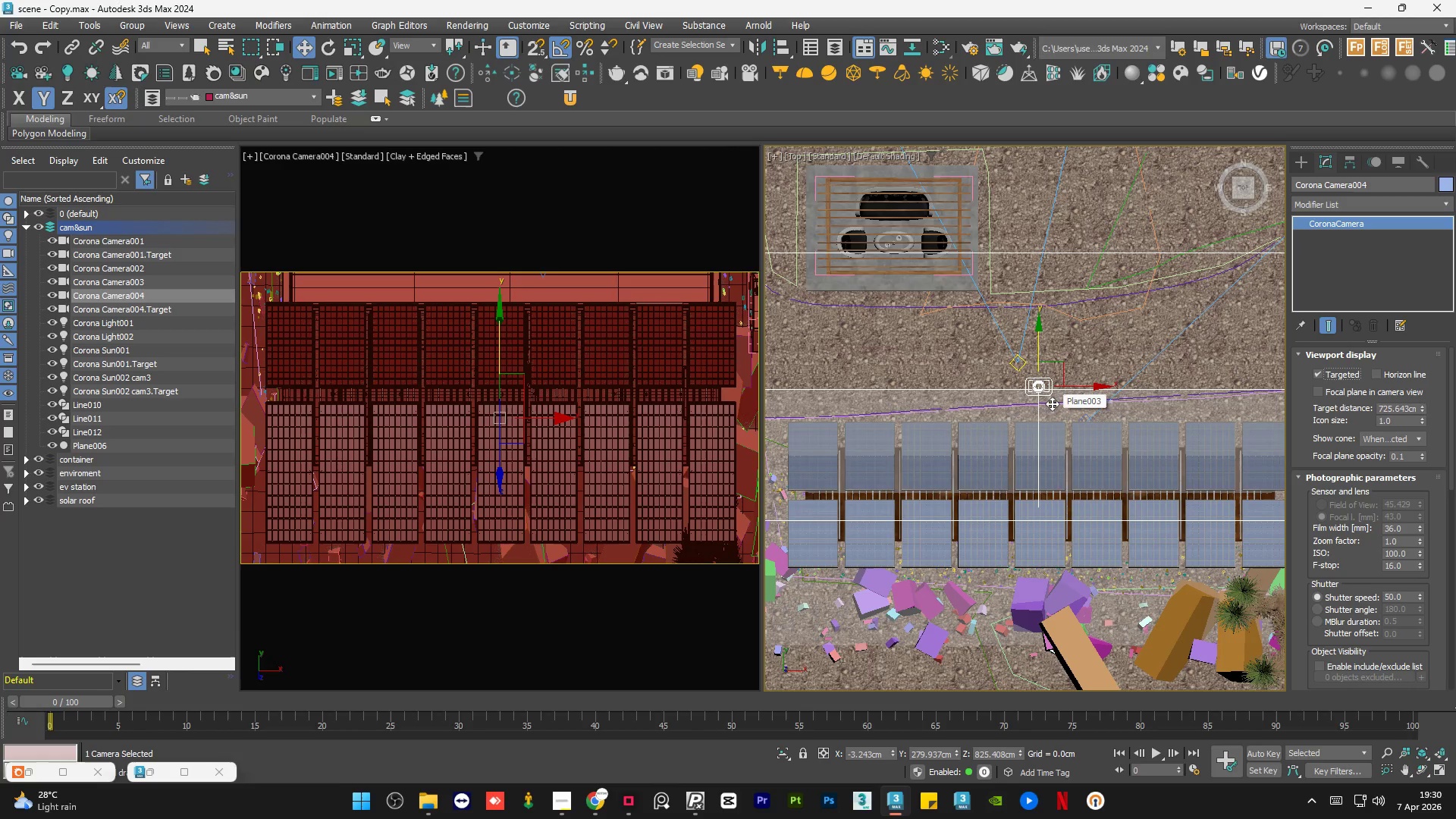 
scroll: coordinate [1052, 403], scroll_direction: down, amount: 1.0
 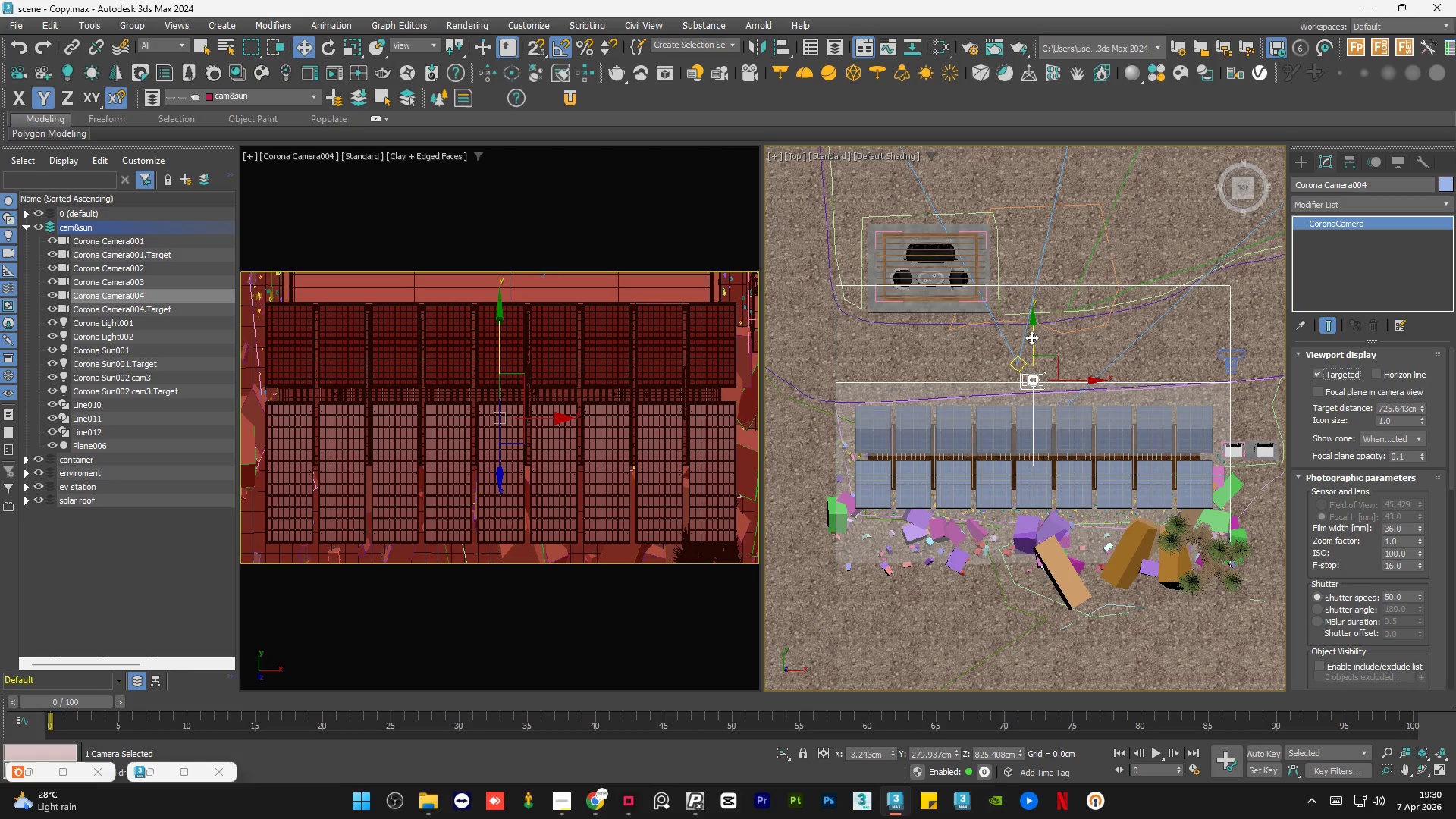 
left_click_drag(start_coordinate=[1031, 337], to_coordinate=[1034, 408])
 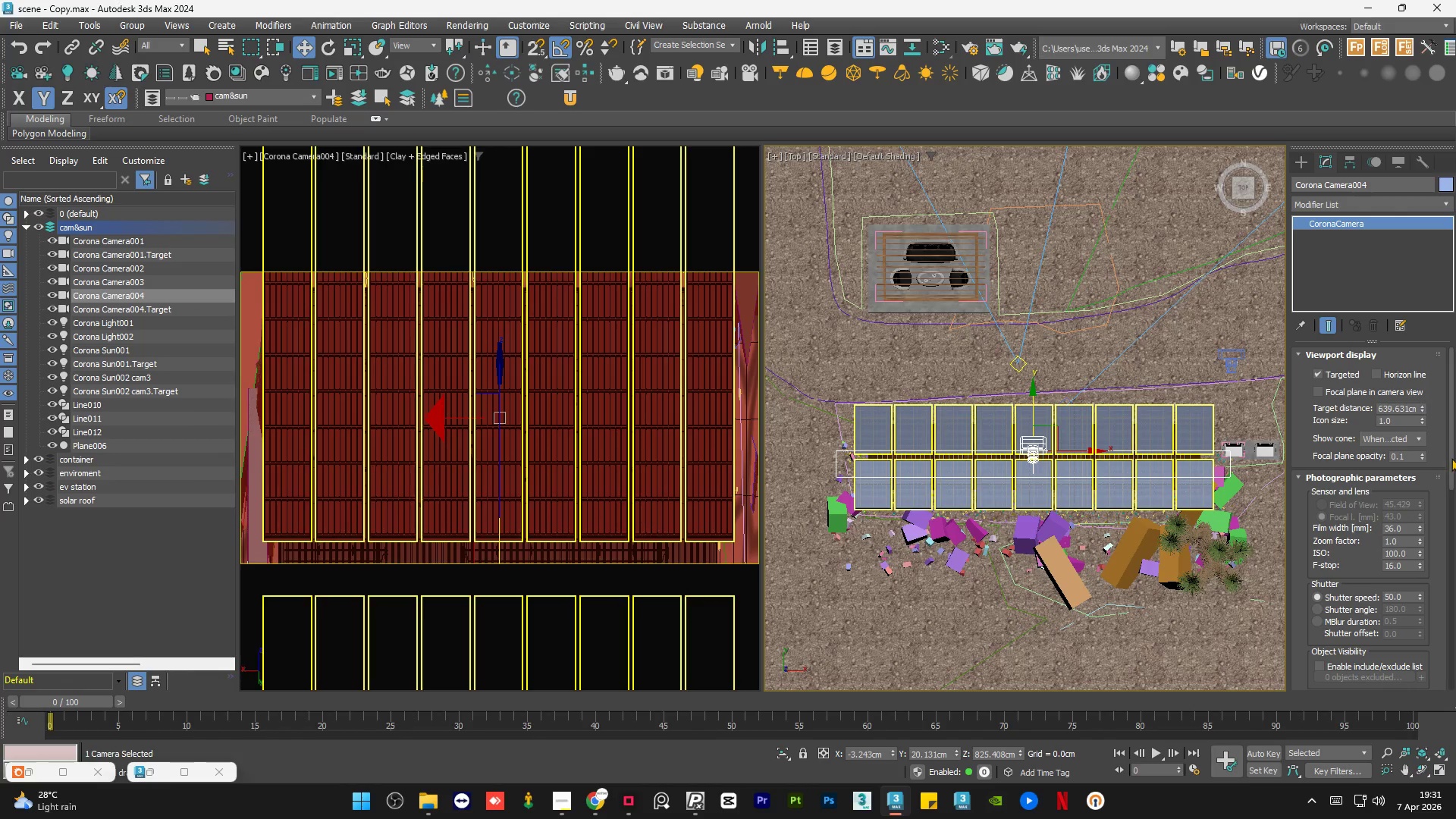 
left_click_drag(start_coordinate=[1451, 457], to_coordinate=[1455, 538])
 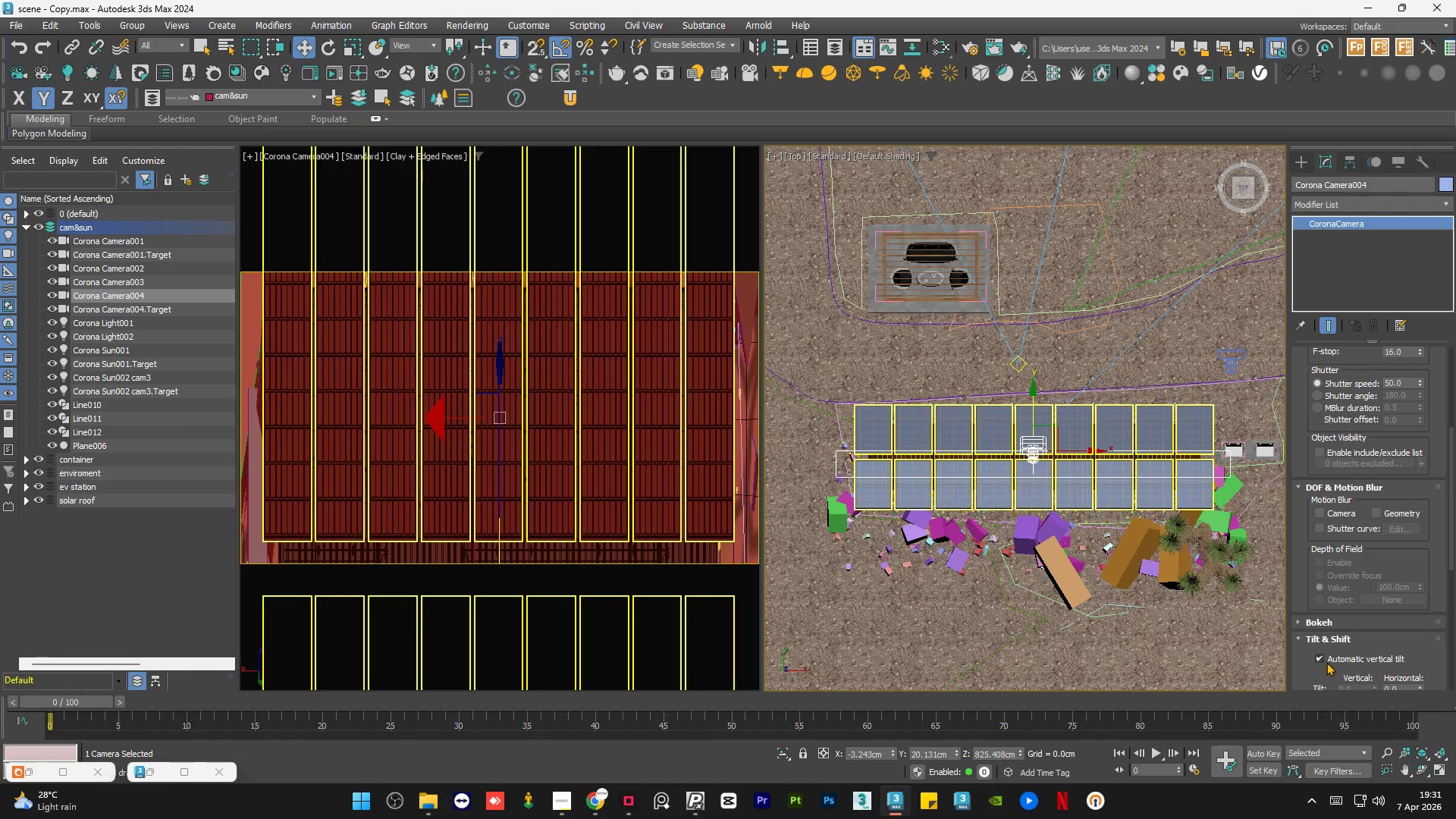 
left_click([1328, 659])
 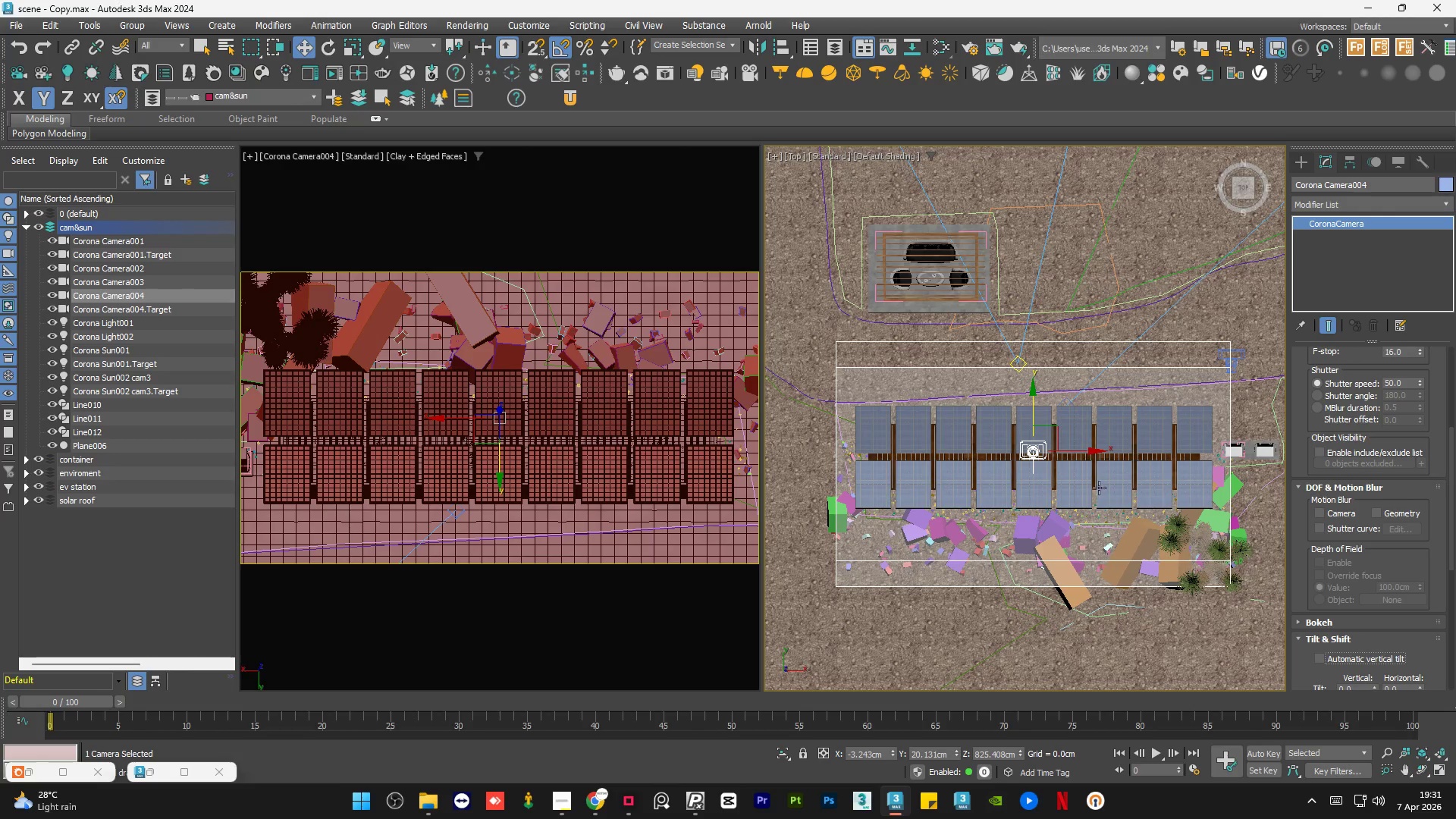 
scroll: coordinate [1034, 403], scroll_direction: none, amount: 0.0
 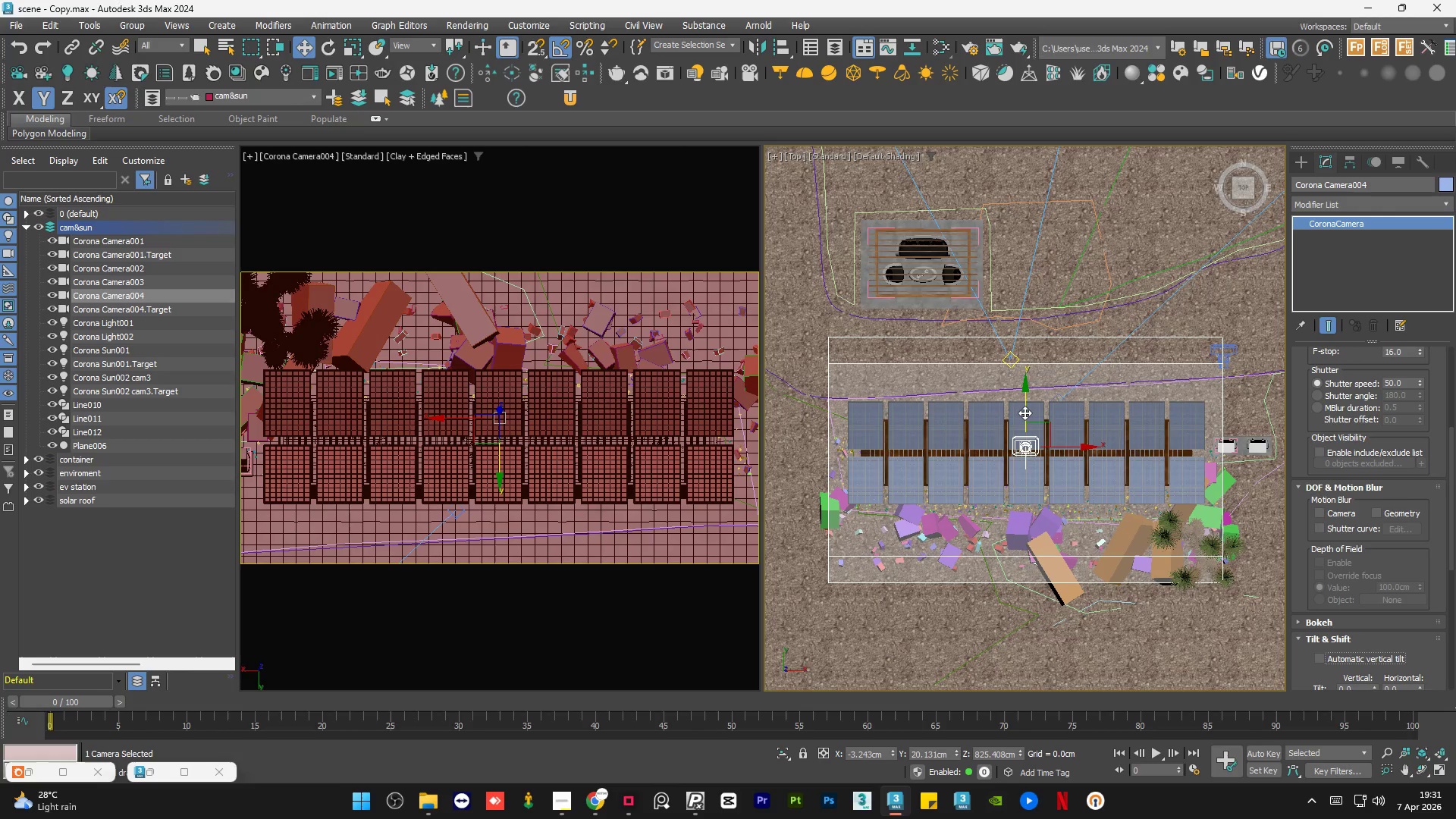 
left_click_drag(start_coordinate=[1025, 413], to_coordinate=[1030, 428])
 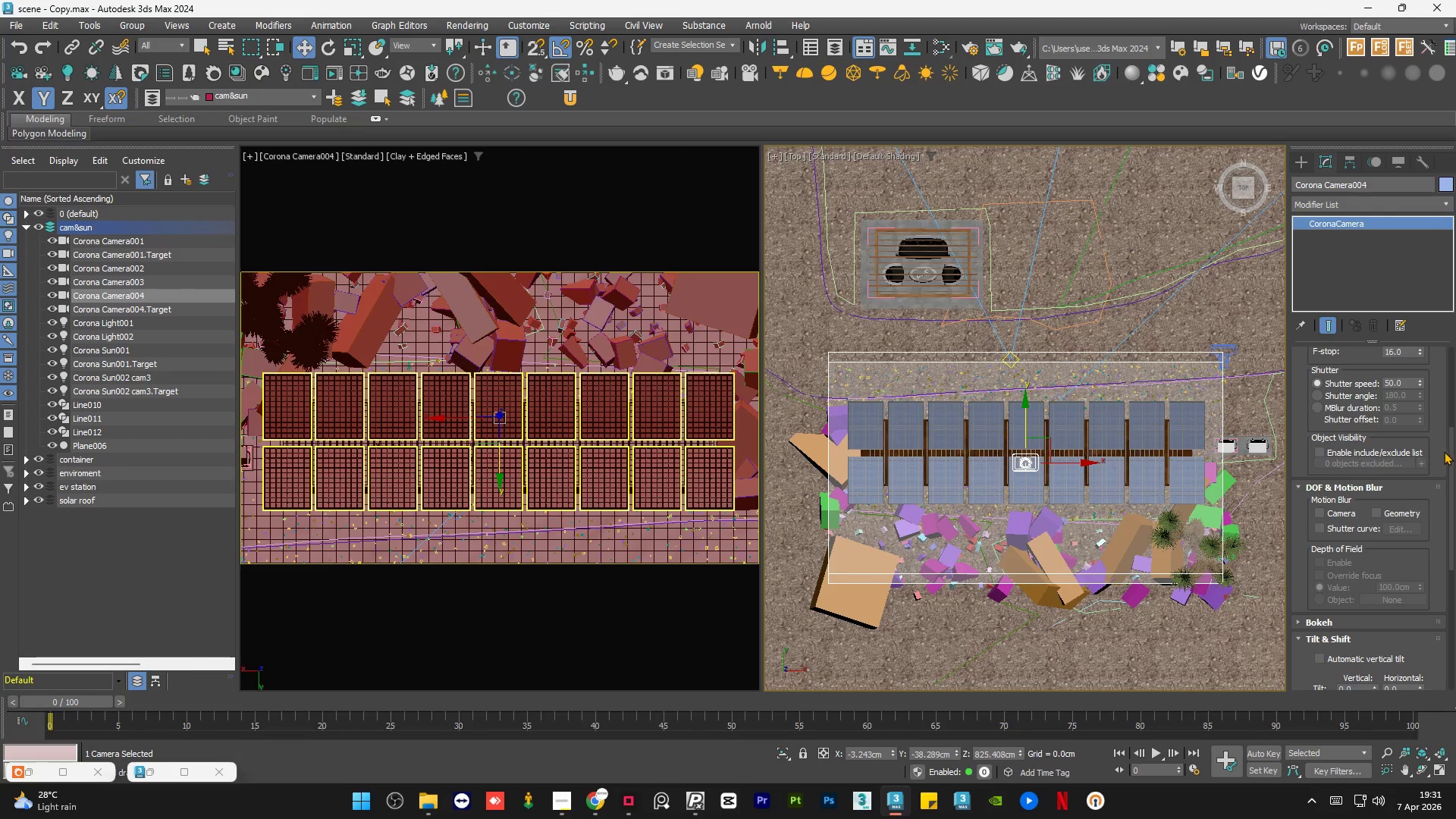 
left_click_drag(start_coordinate=[1448, 457], to_coordinate=[1455, 359])
 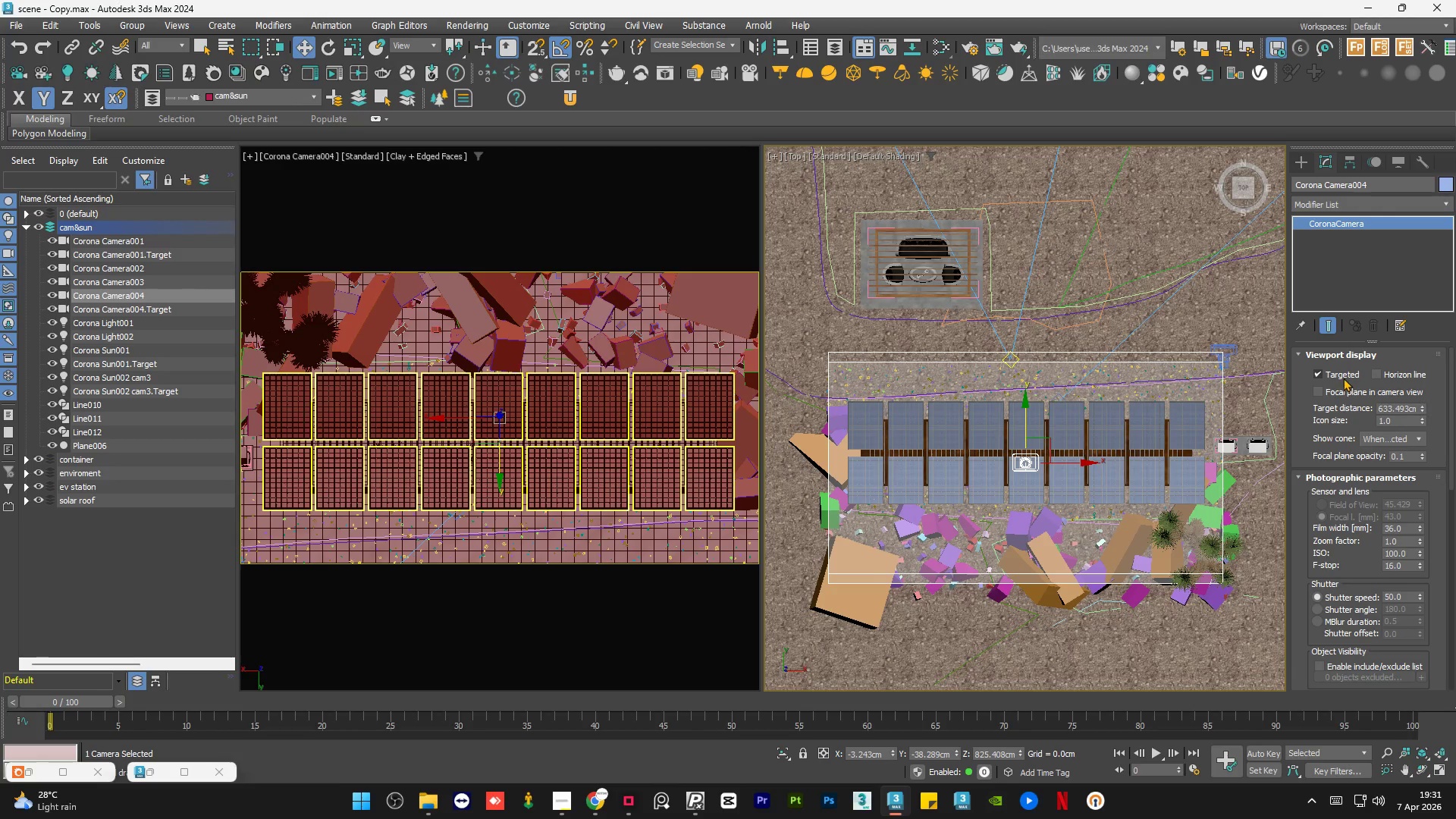 
left_click([1343, 378])
 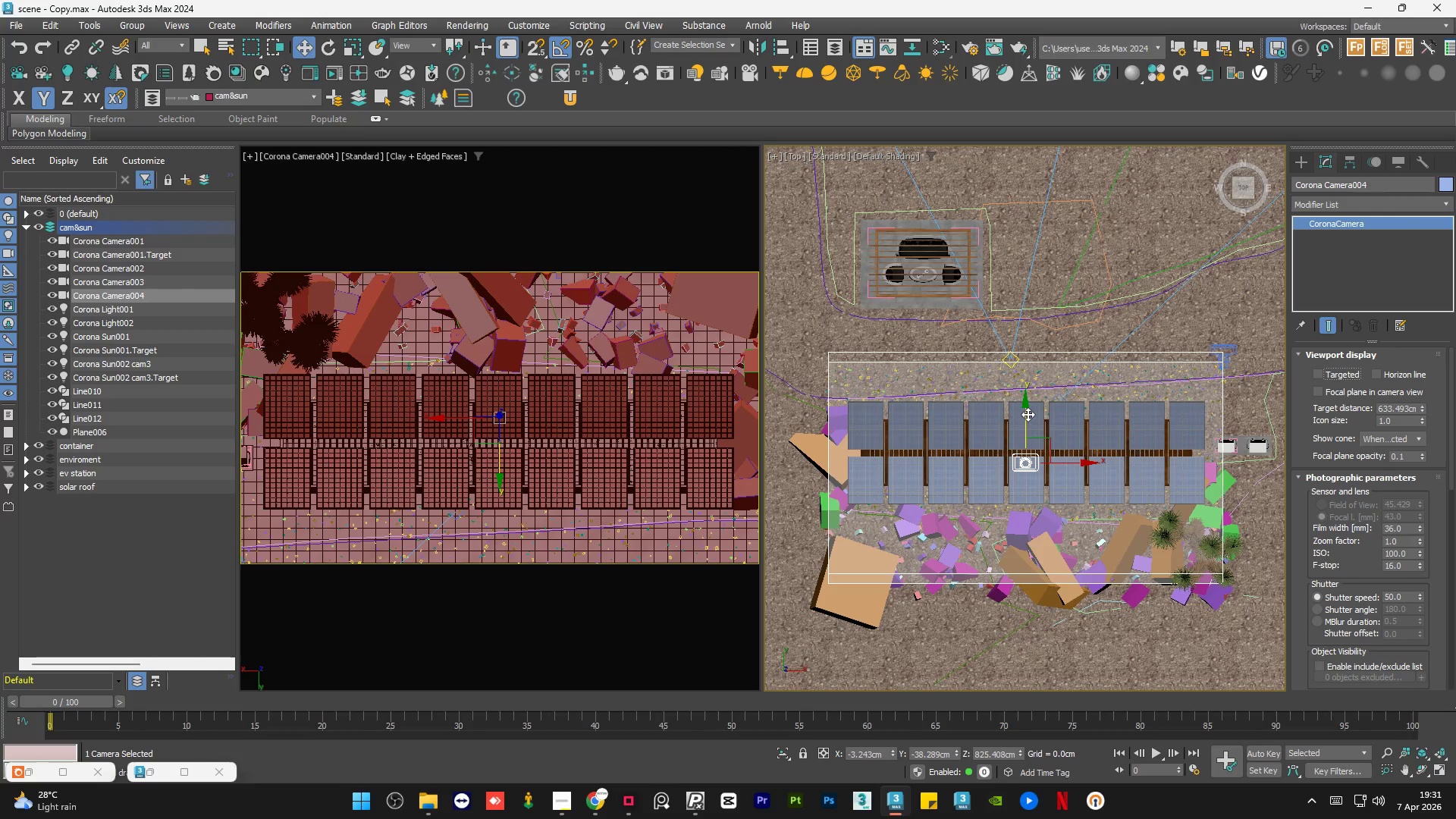 
left_click_drag(start_coordinate=[1028, 414], to_coordinate=[1035, 397])
 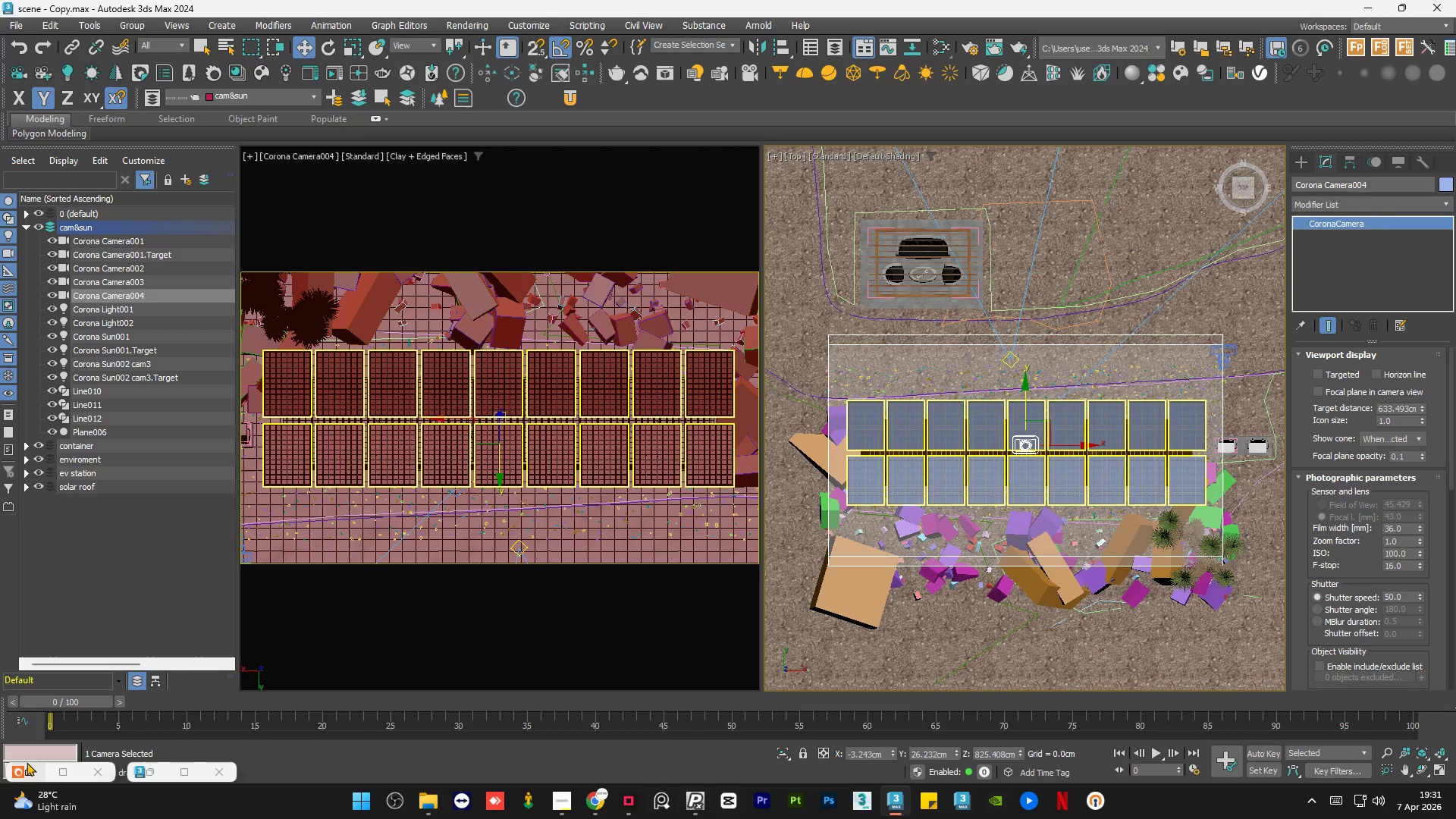 
left_click([32, 767])
 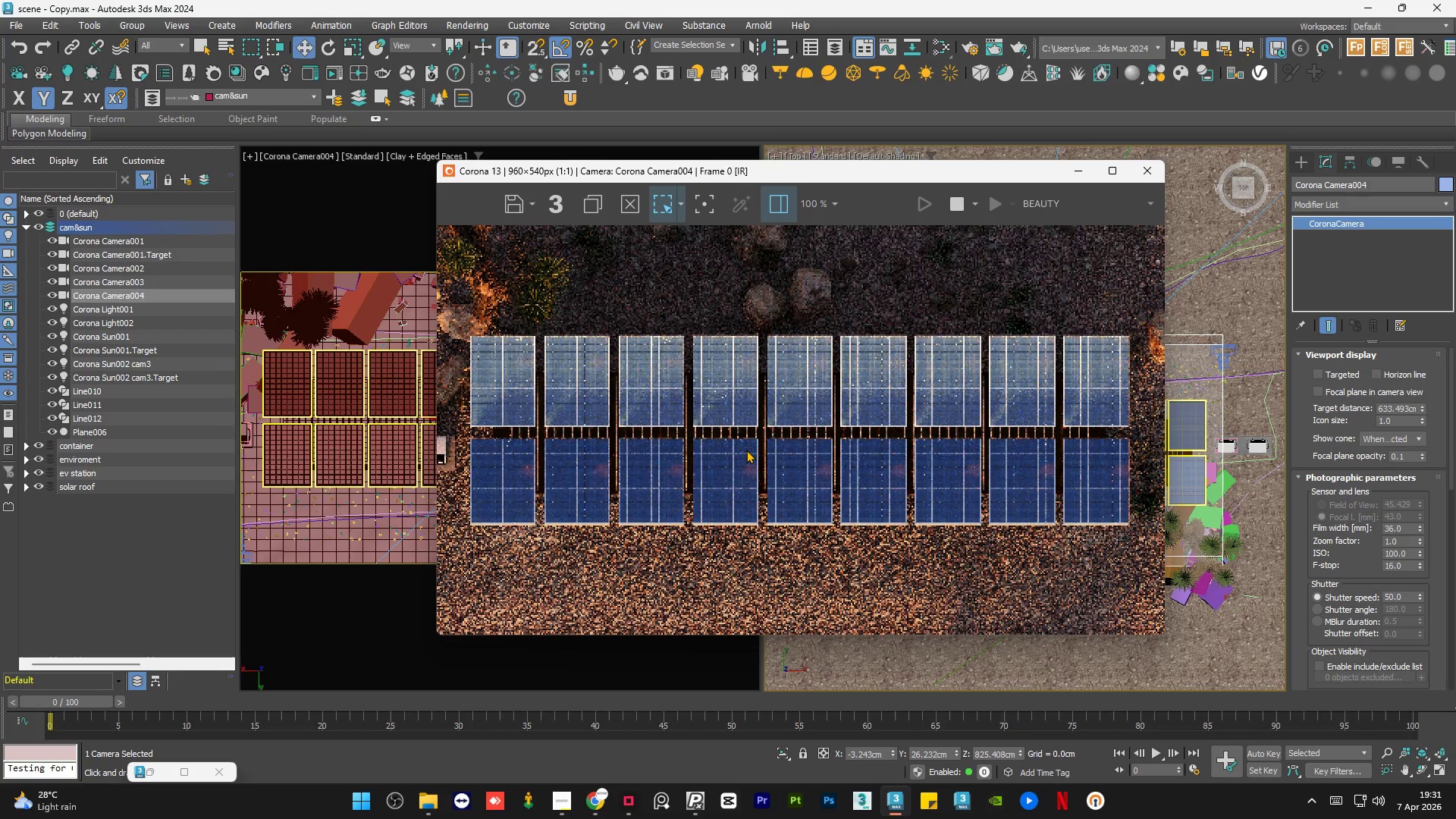 
scroll: coordinate [746, 450], scroll_direction: down, amount: 1.0
 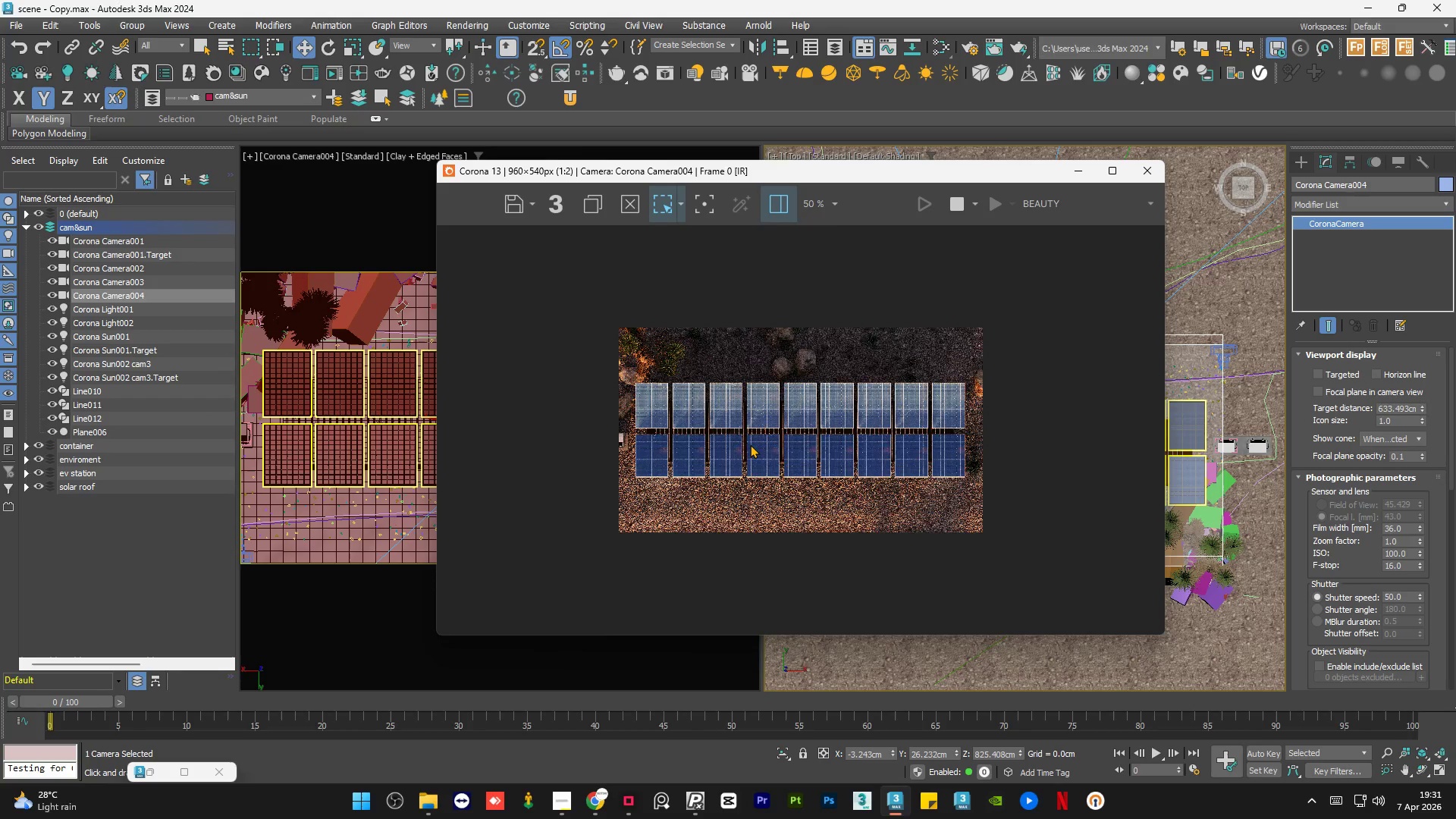 
scroll: coordinate [750, 444], scroll_direction: up, amount: 1.0
 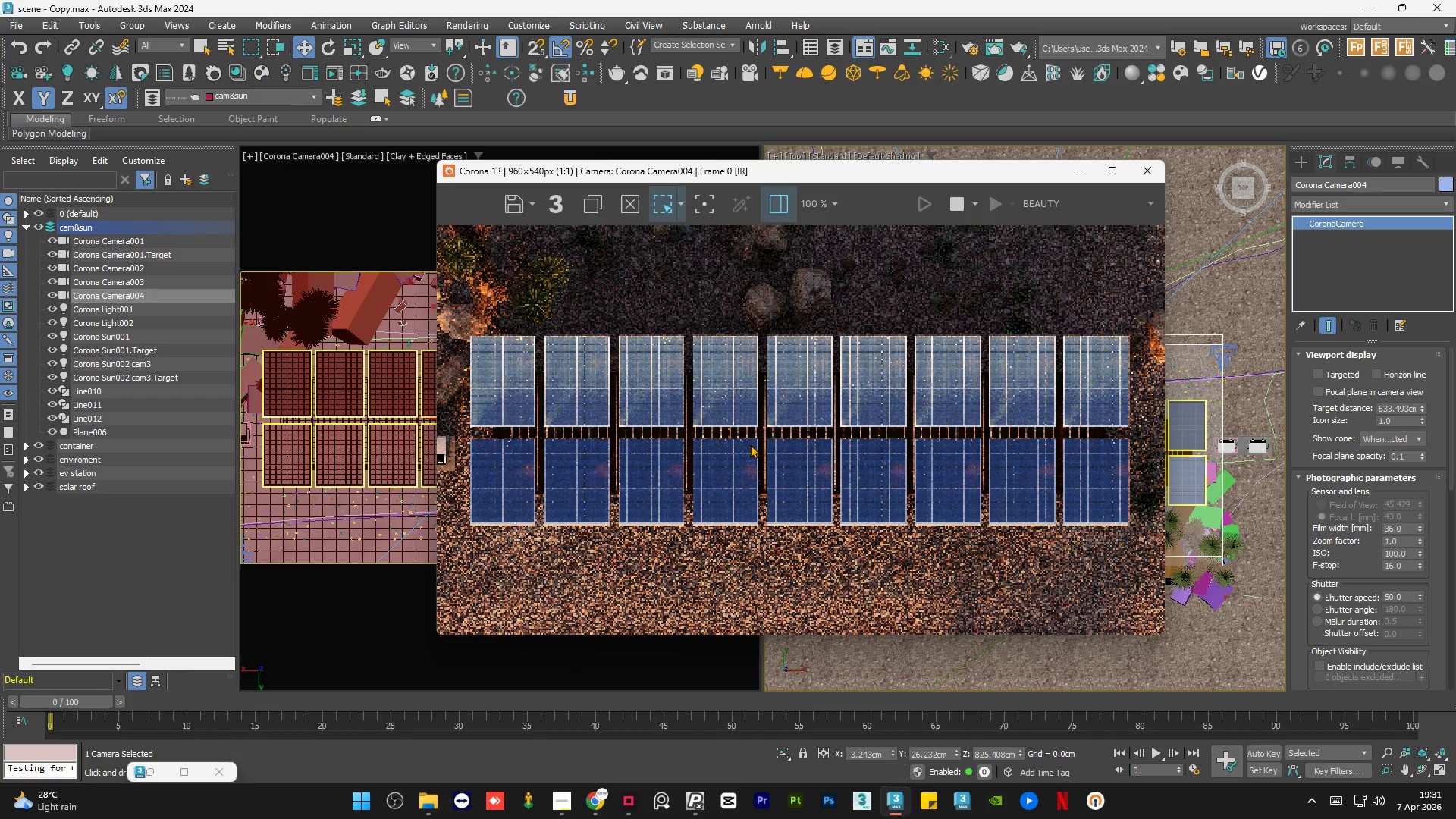 
scroll: coordinate [750, 444], scroll_direction: down, amount: 1.0
 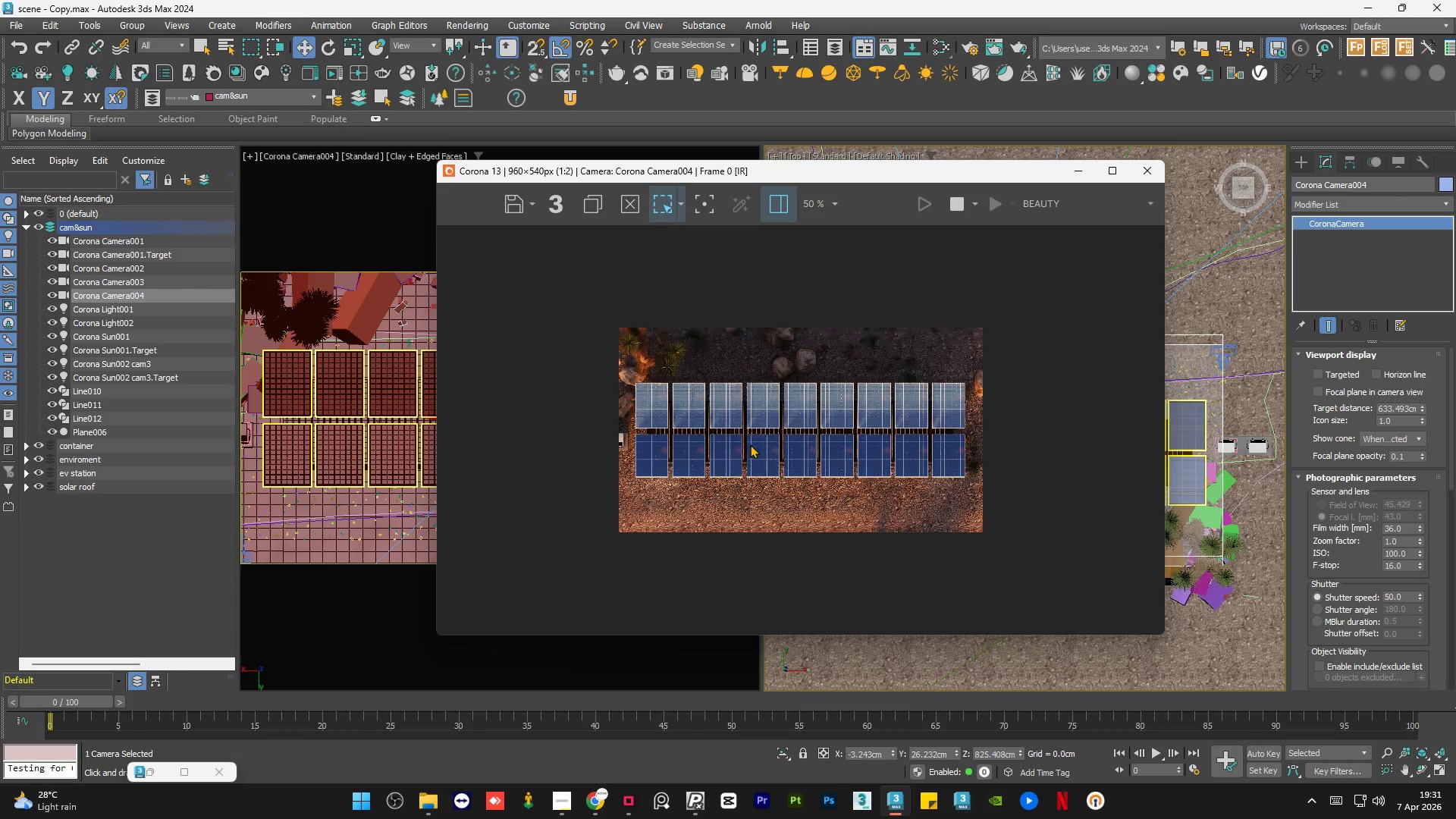 
scroll: coordinate [750, 444], scroll_direction: up, amount: 2.0
 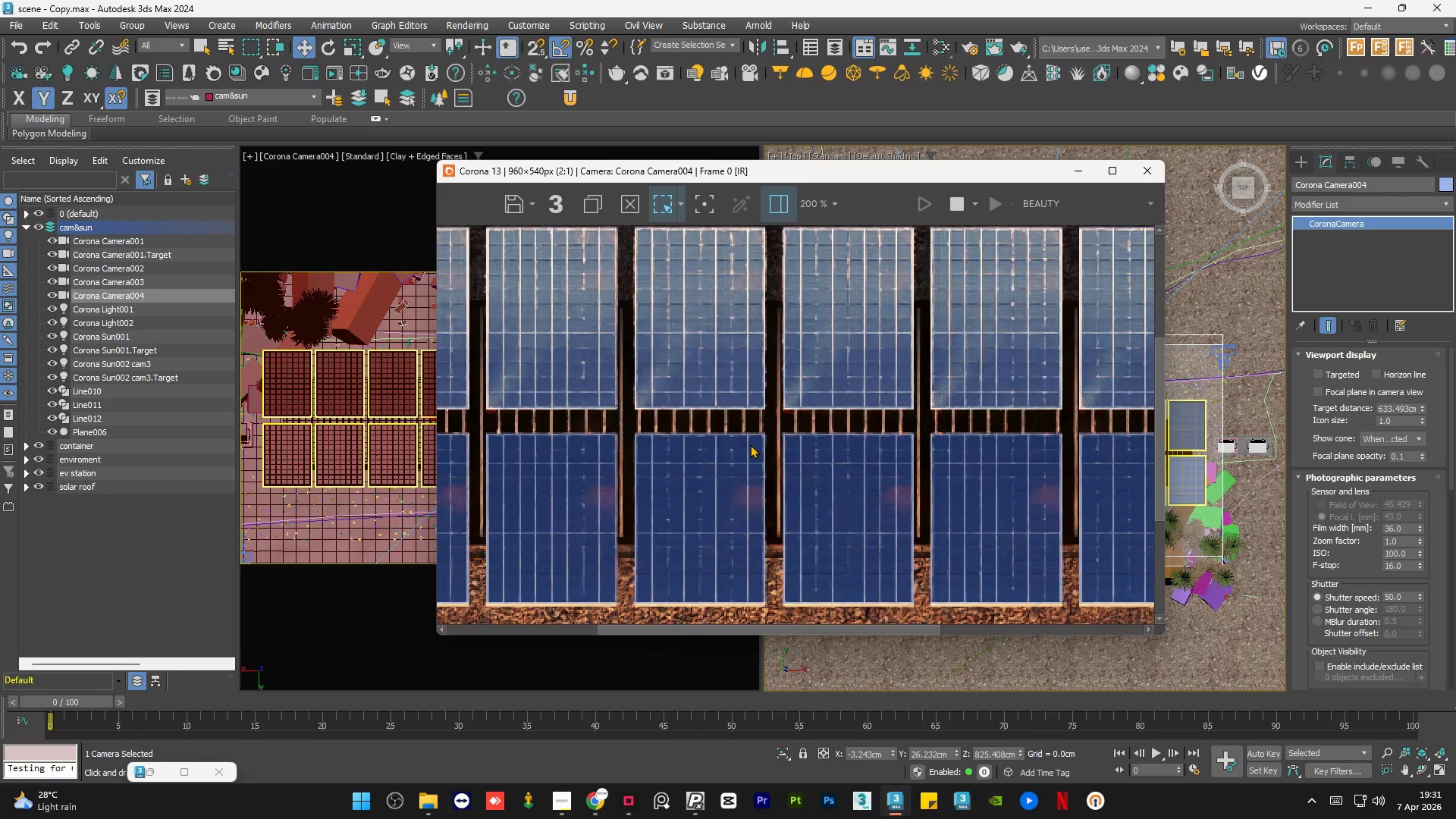 
scroll: coordinate [750, 444], scroll_direction: down, amount: 1.0
 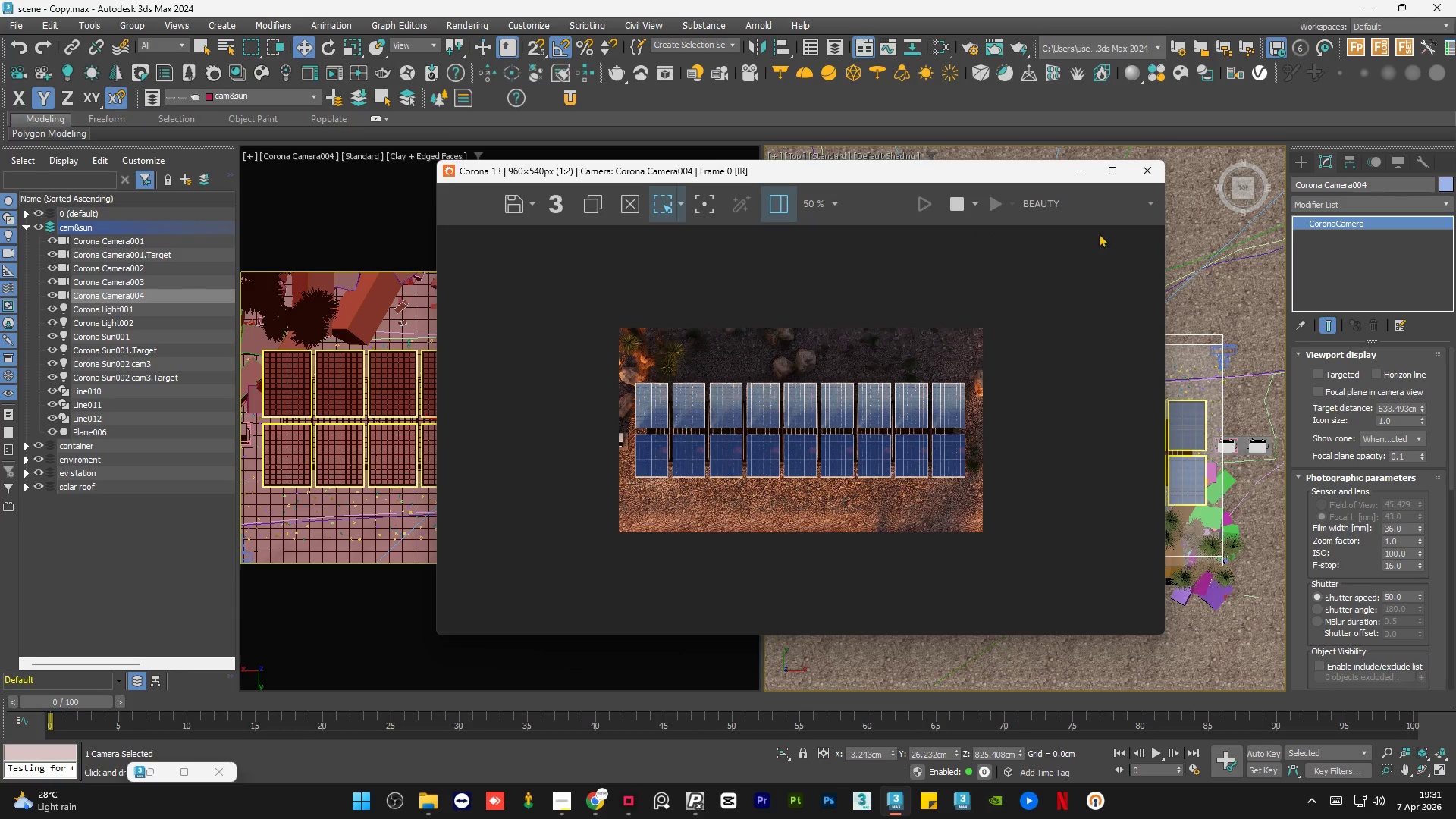 
left_click_drag(start_coordinate=[1008, 173], to_coordinate=[855, 175])
 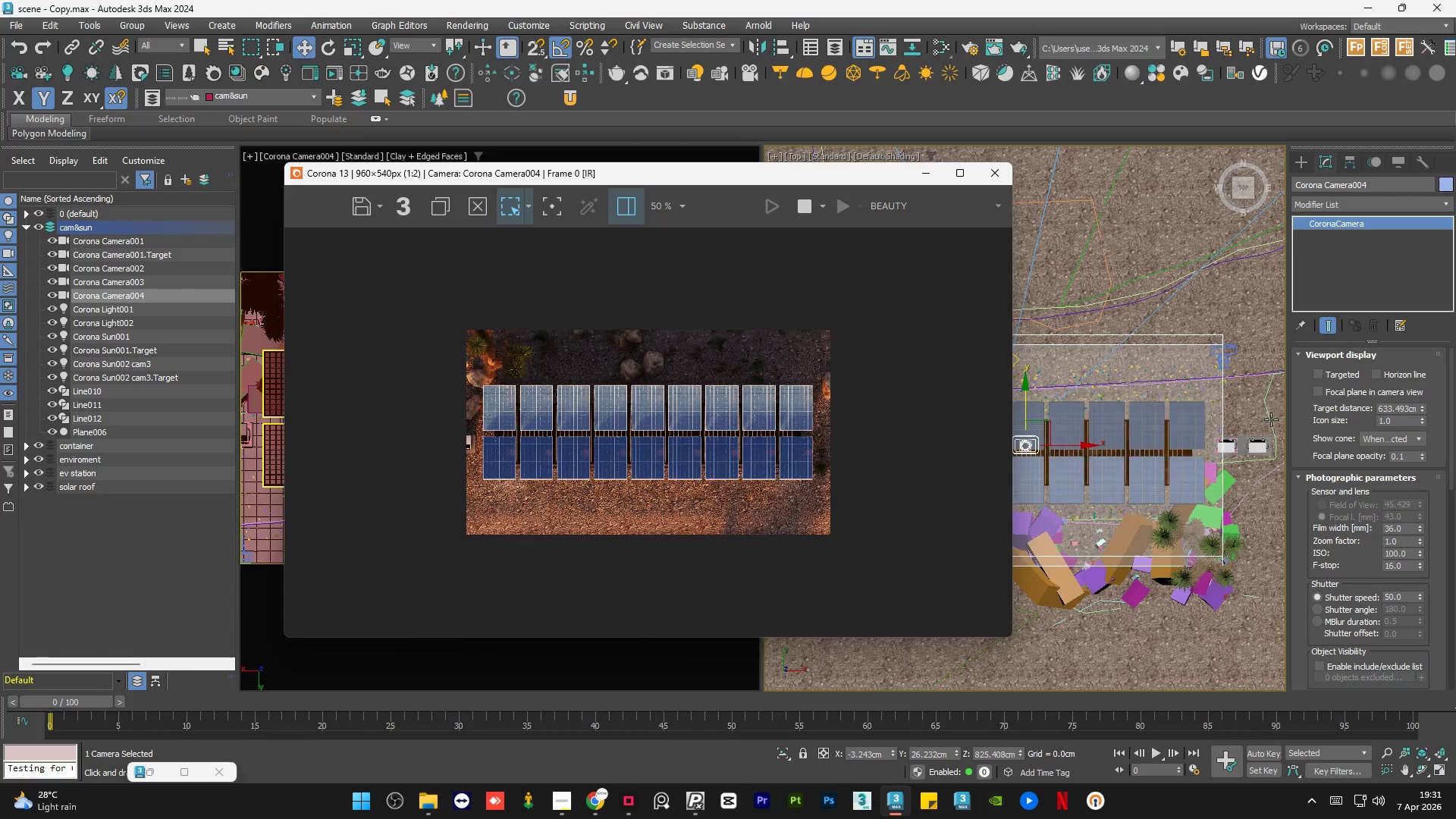 
scroll: coordinate [1175, 407], scroll_direction: down, amount: 8.0
 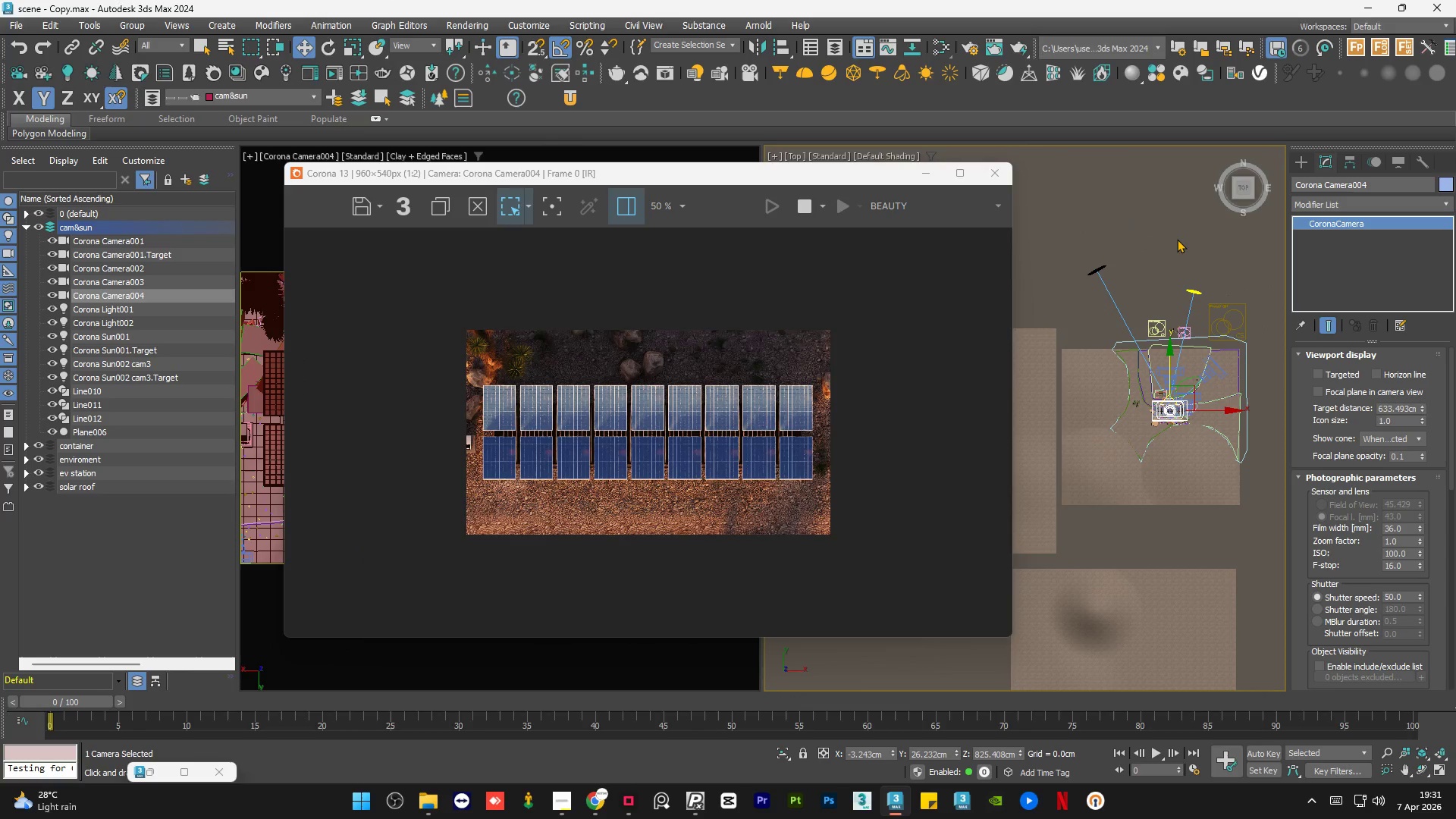 
double_click([1177, 239])
 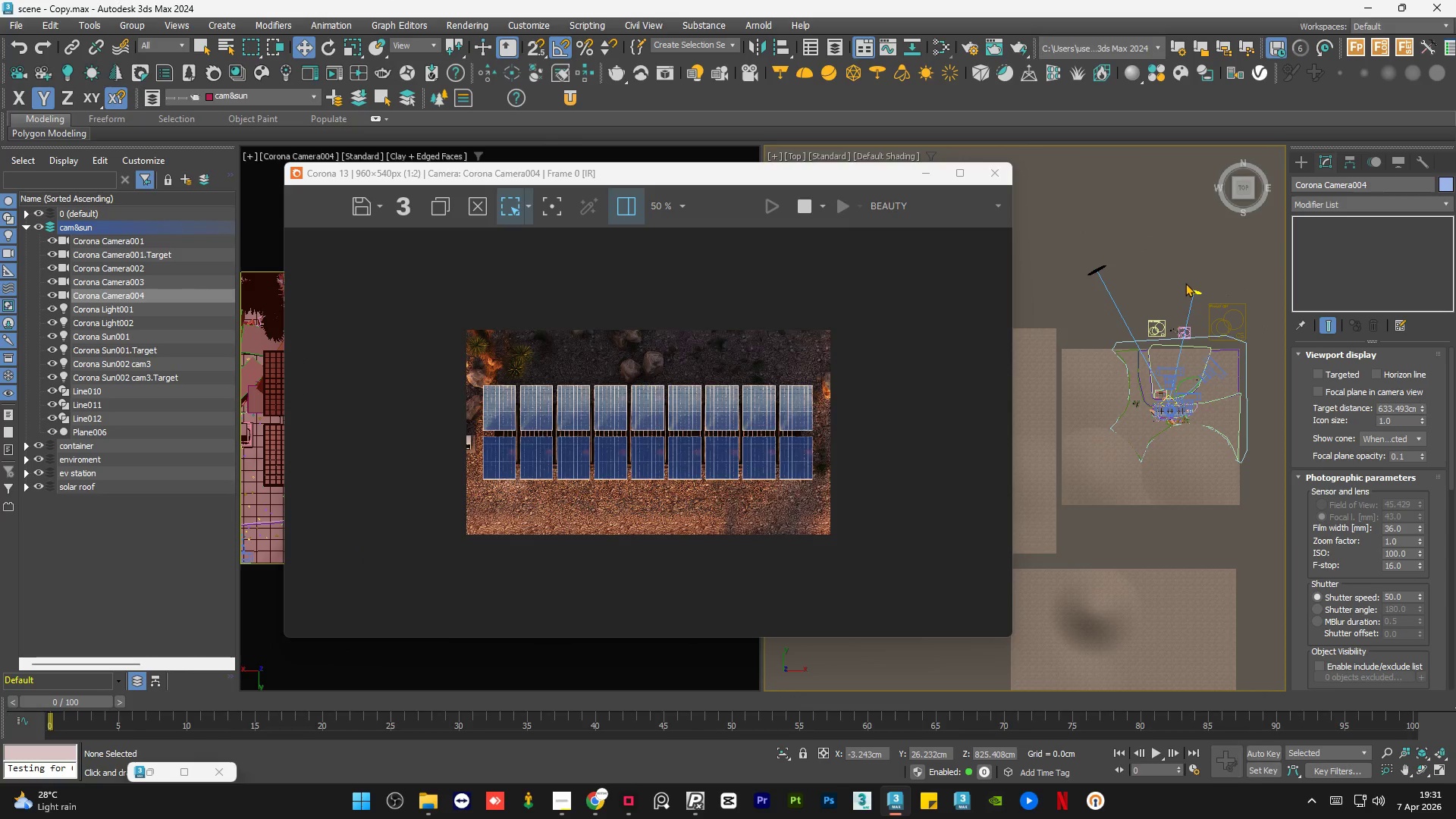 
scroll: coordinate [1185, 283], scroll_direction: up, amount: 2.0
 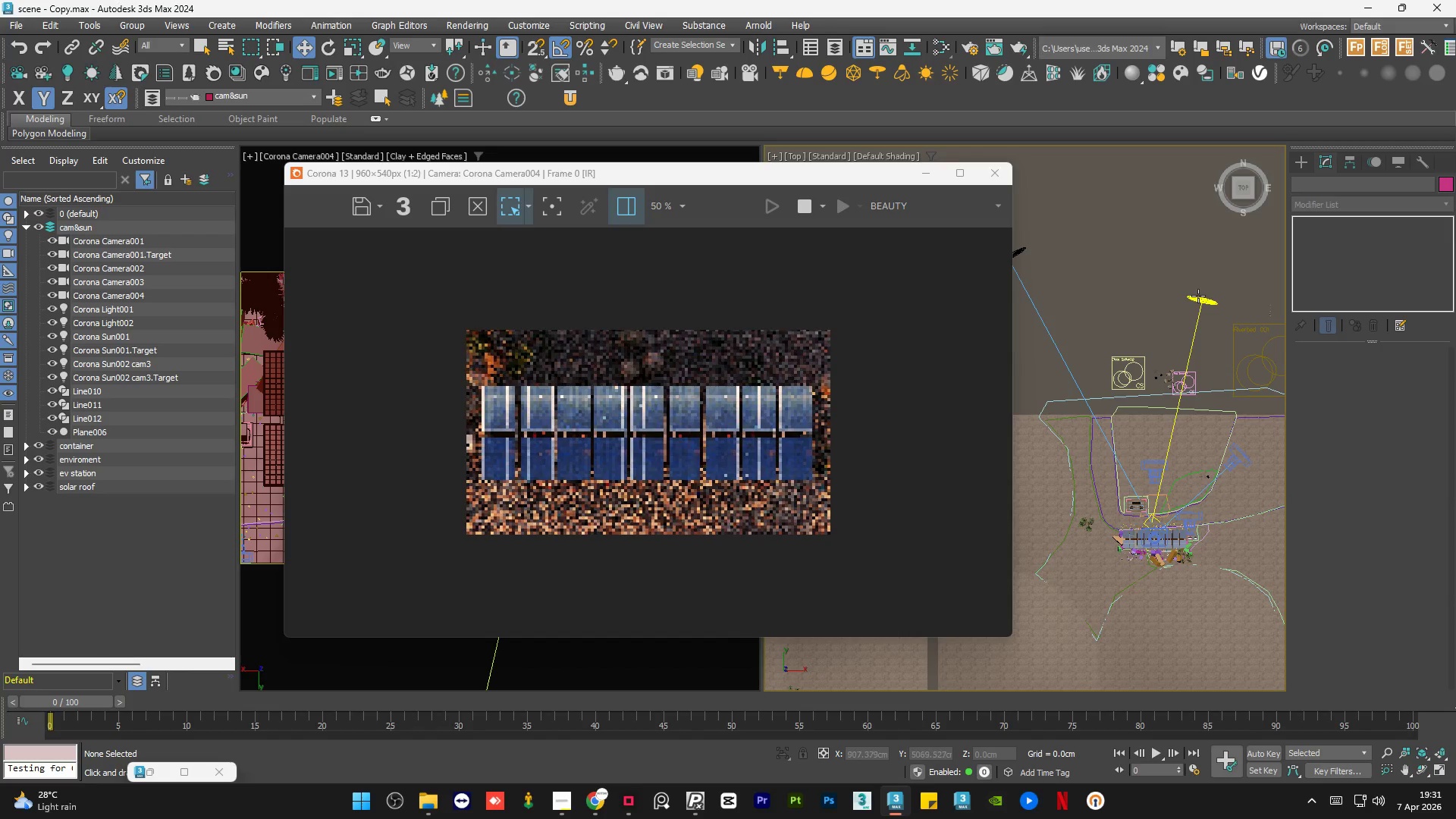 
left_click([1198, 296])
 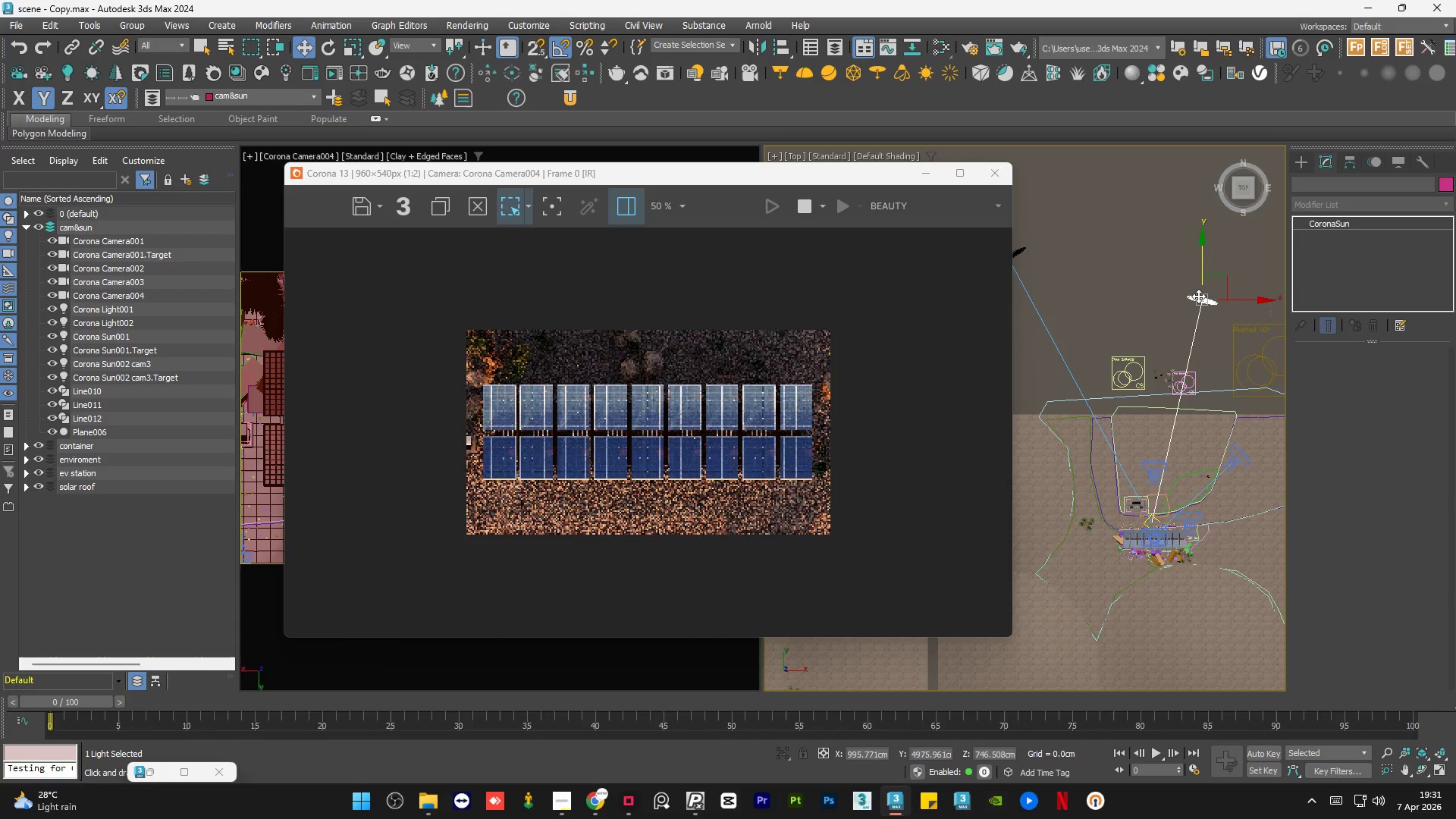 
scroll: coordinate [1198, 296], scroll_direction: down, amount: 1.0
 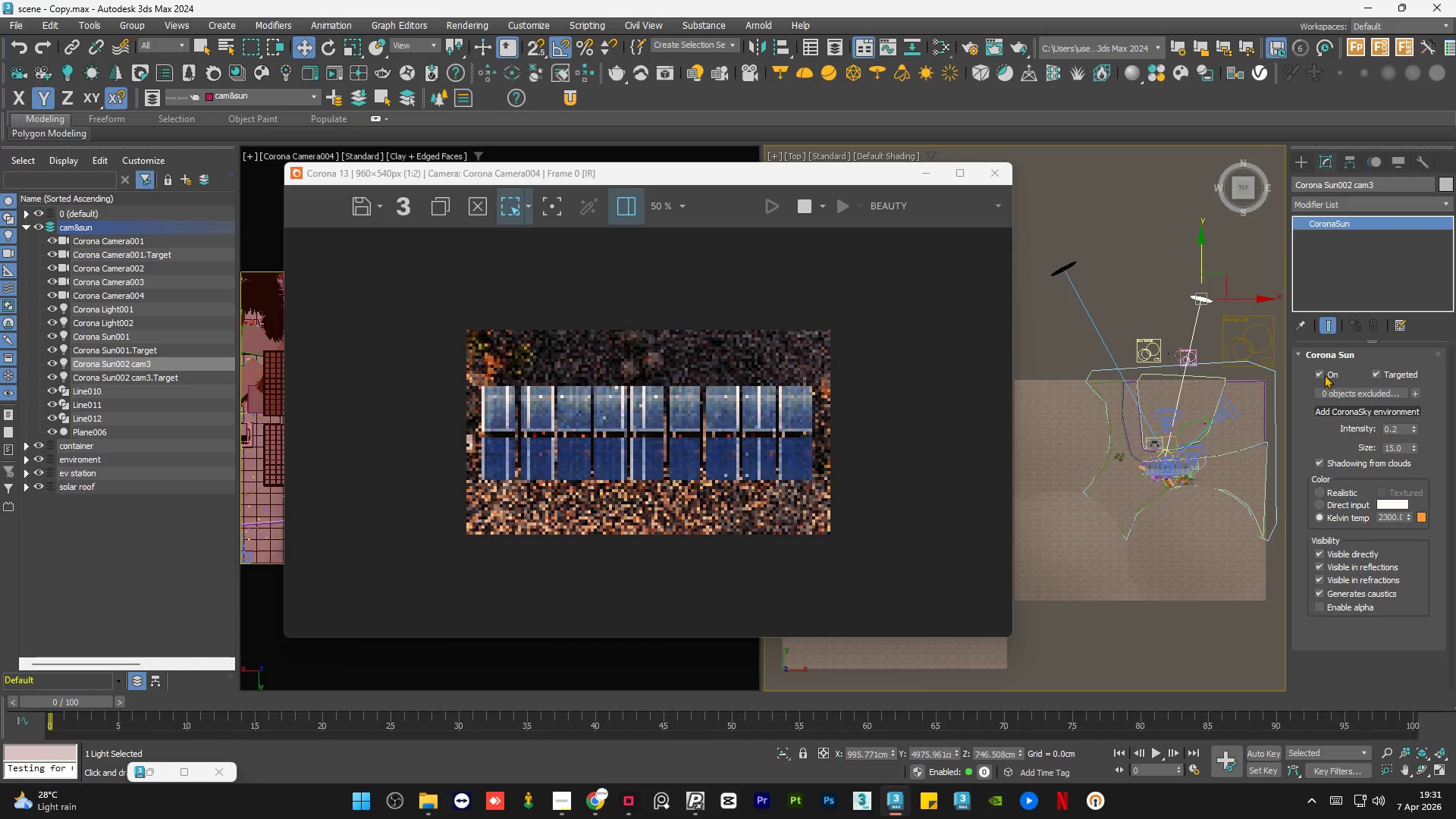 
left_click([1323, 374])
 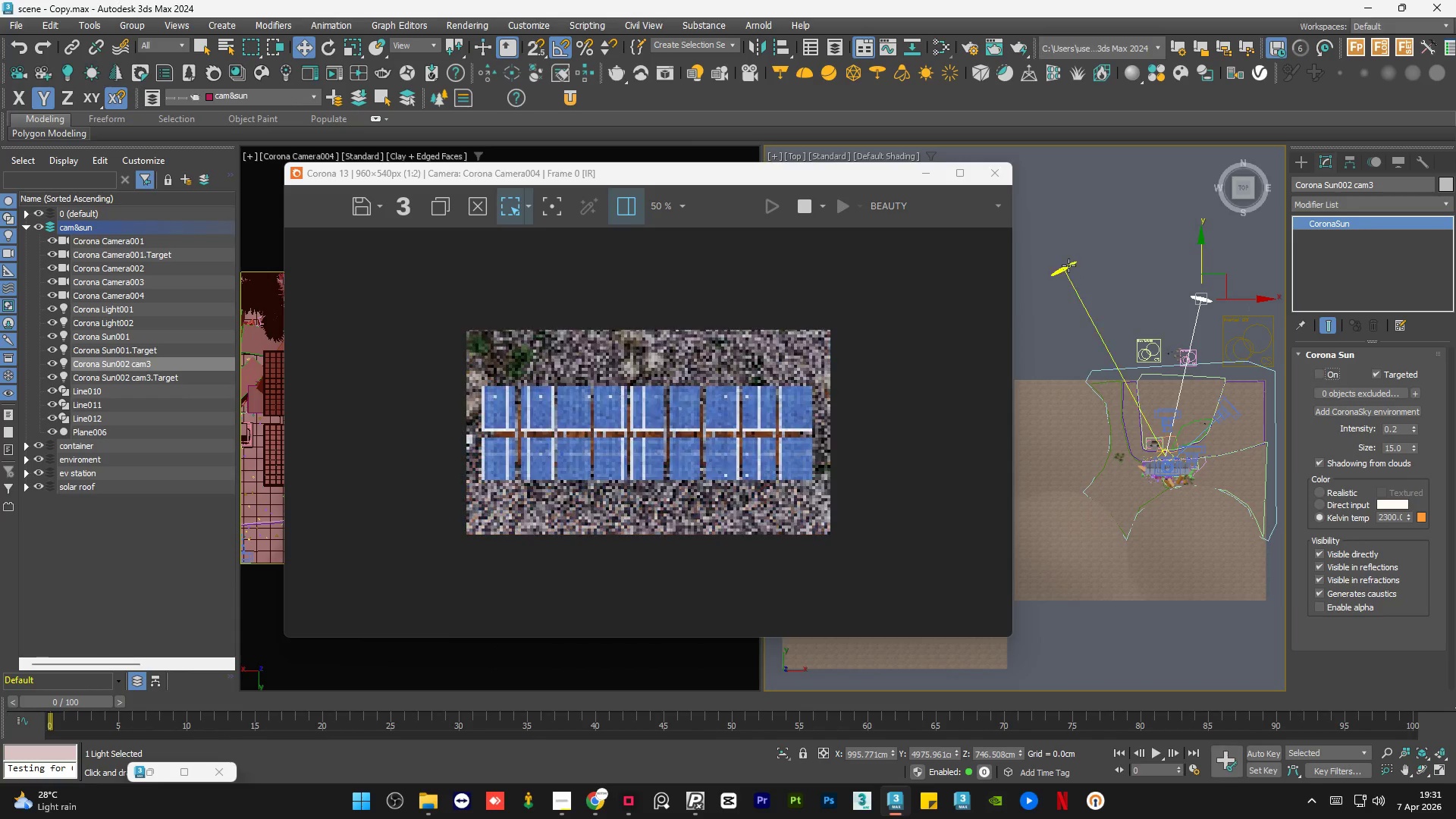 
left_click([1068, 265])
 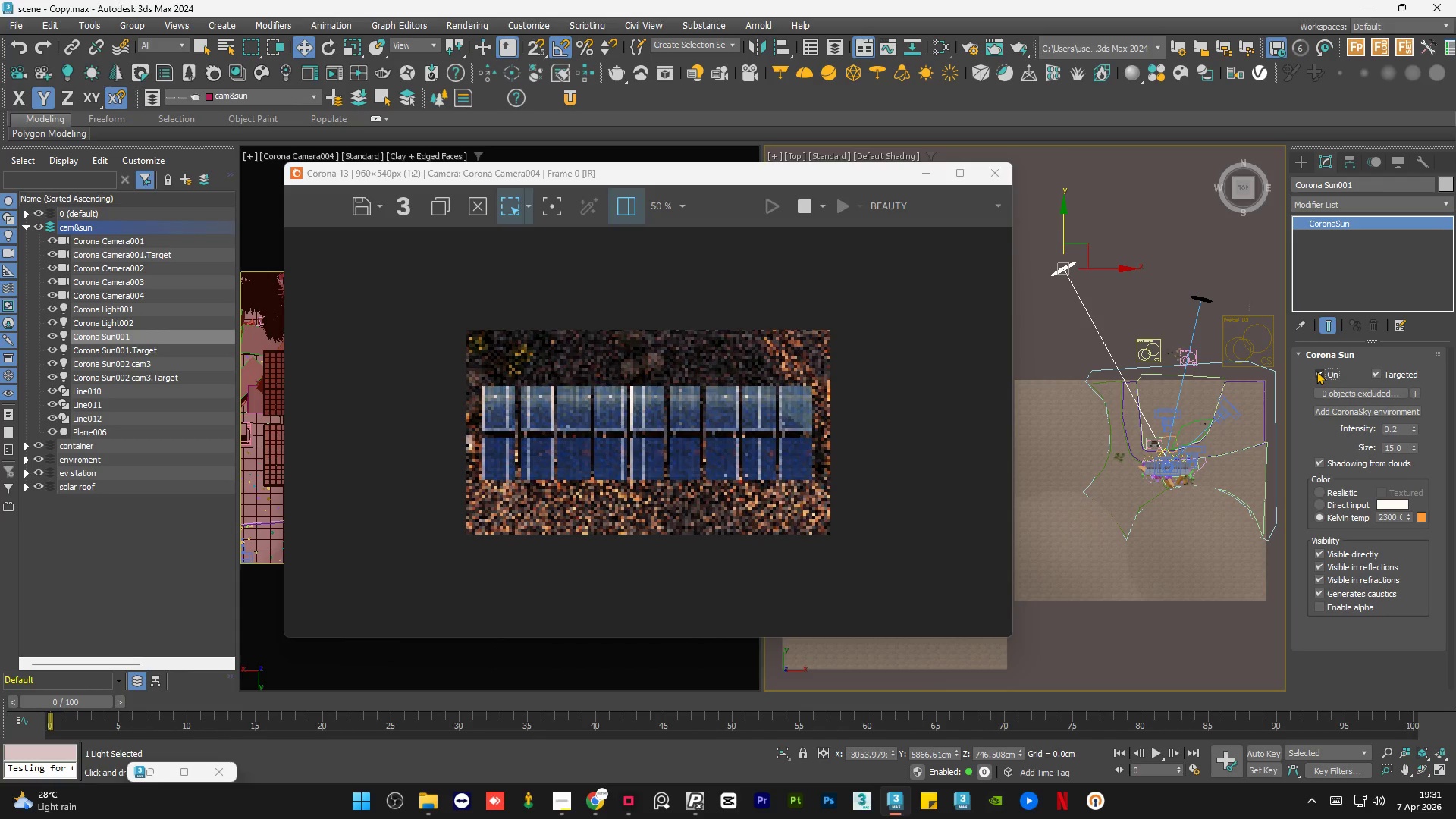 
wait(8.41)
 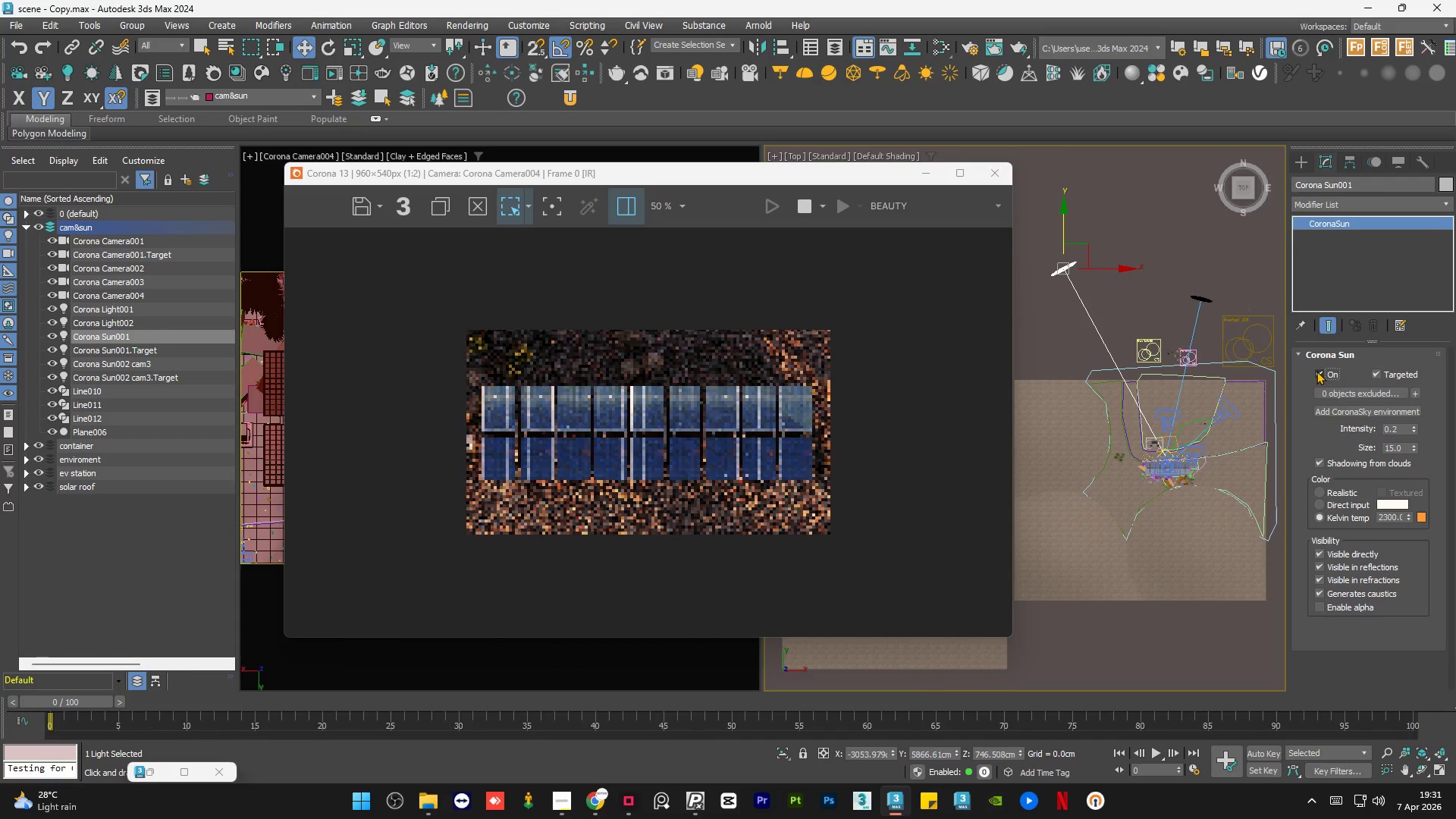 
left_click([1322, 372])
 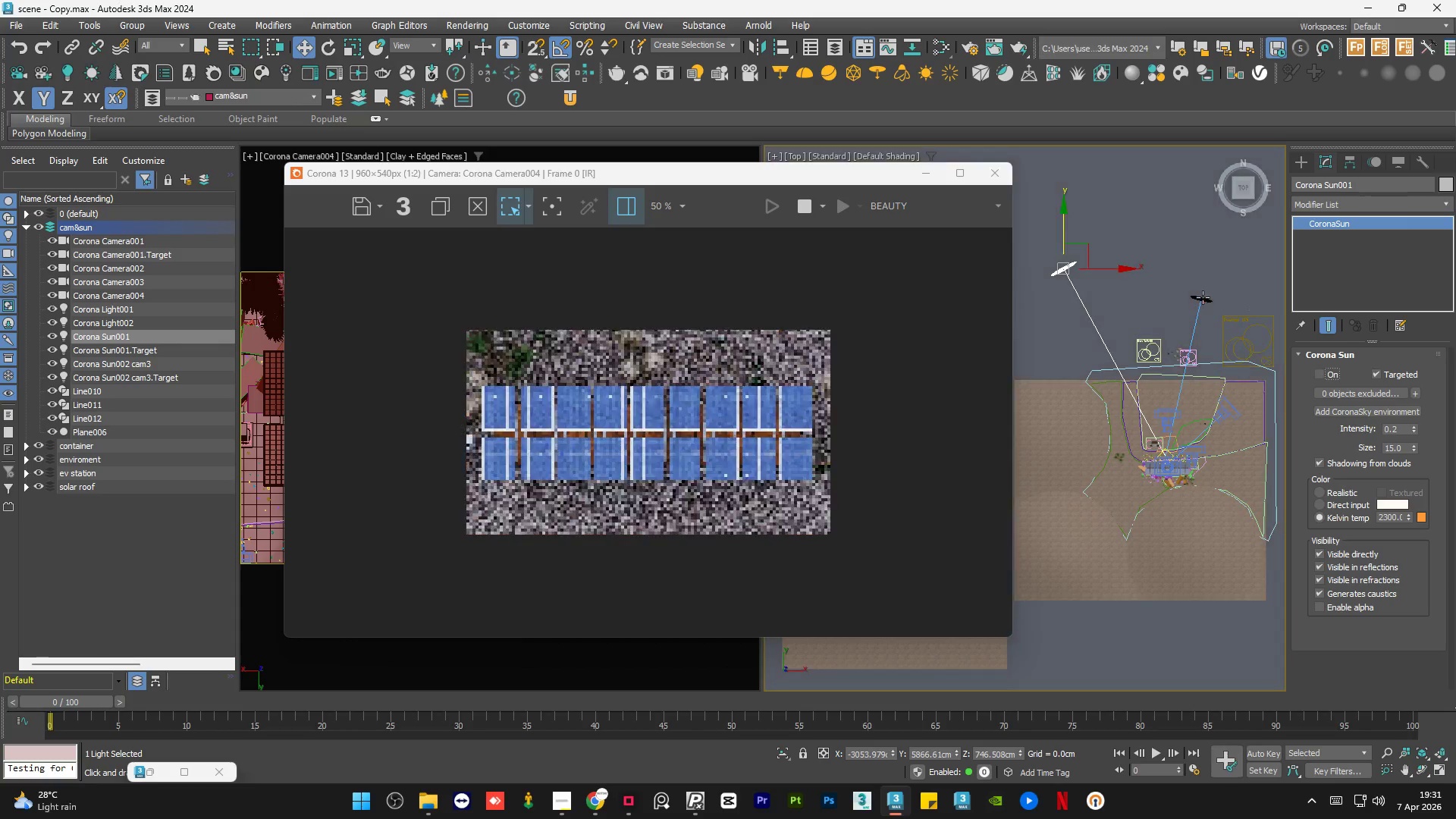 
left_click([1203, 297])
 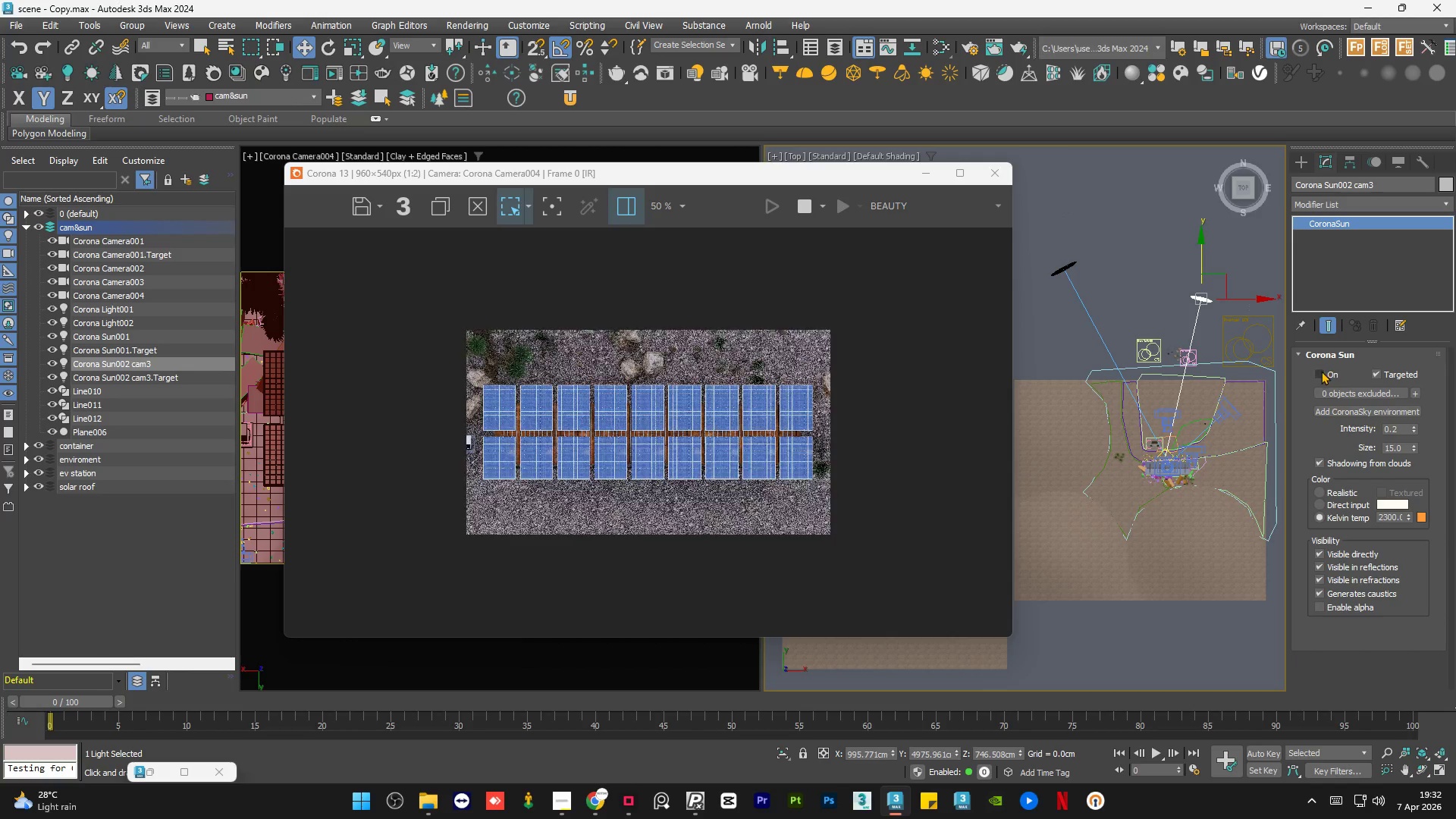 
left_click([1320, 372])
 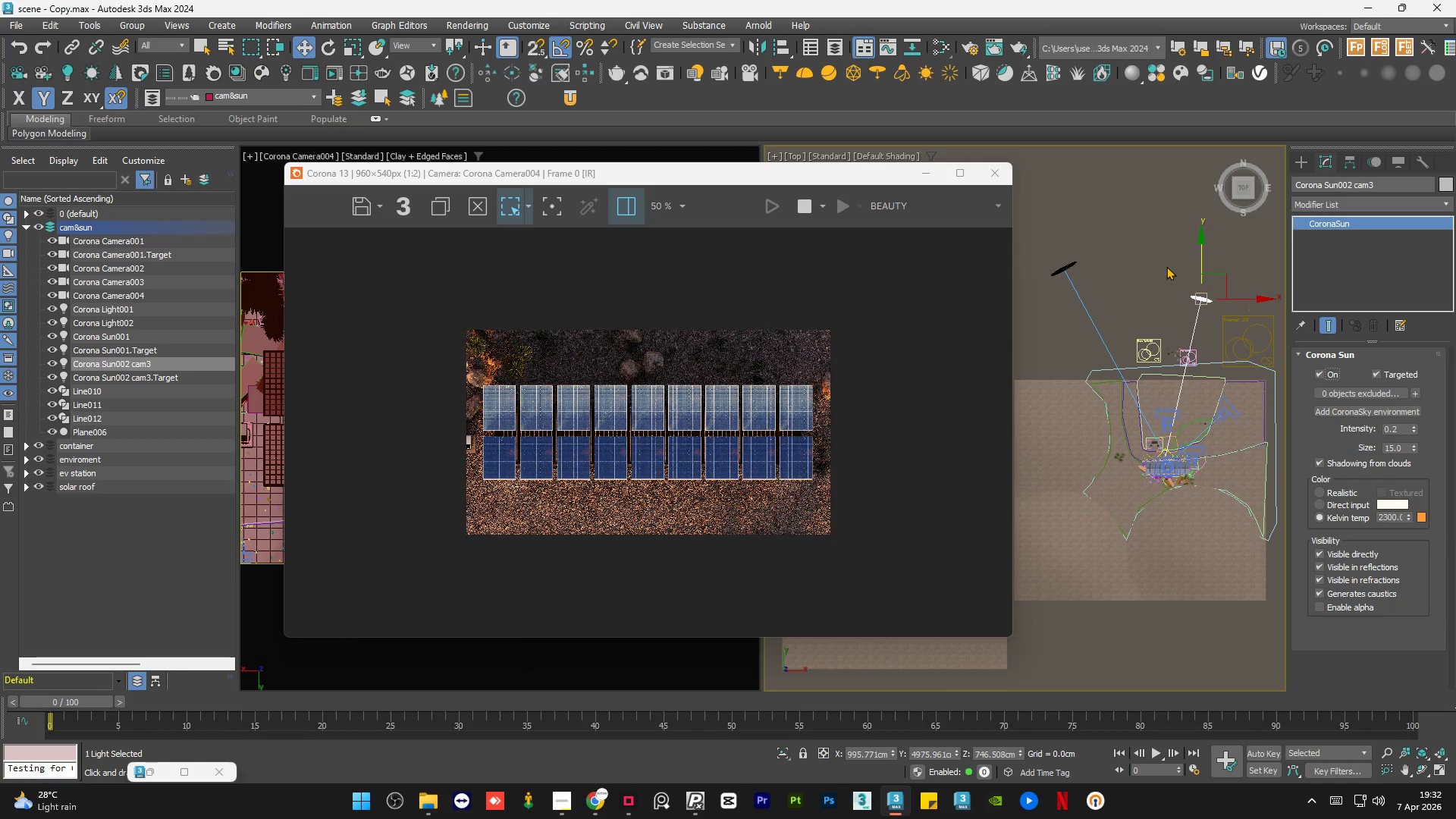 
left_click([1376, 181])
 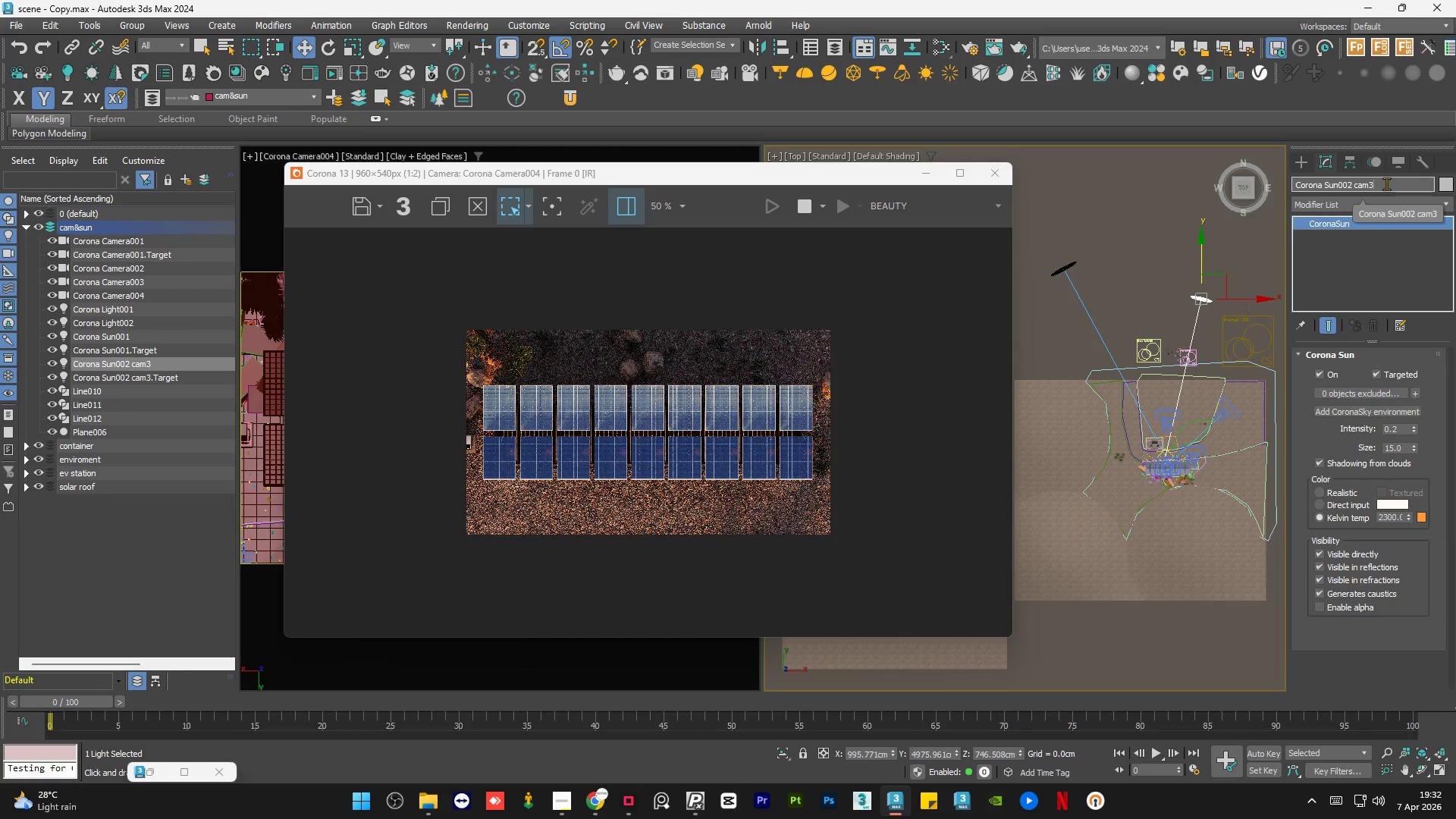 
key(Slash)
 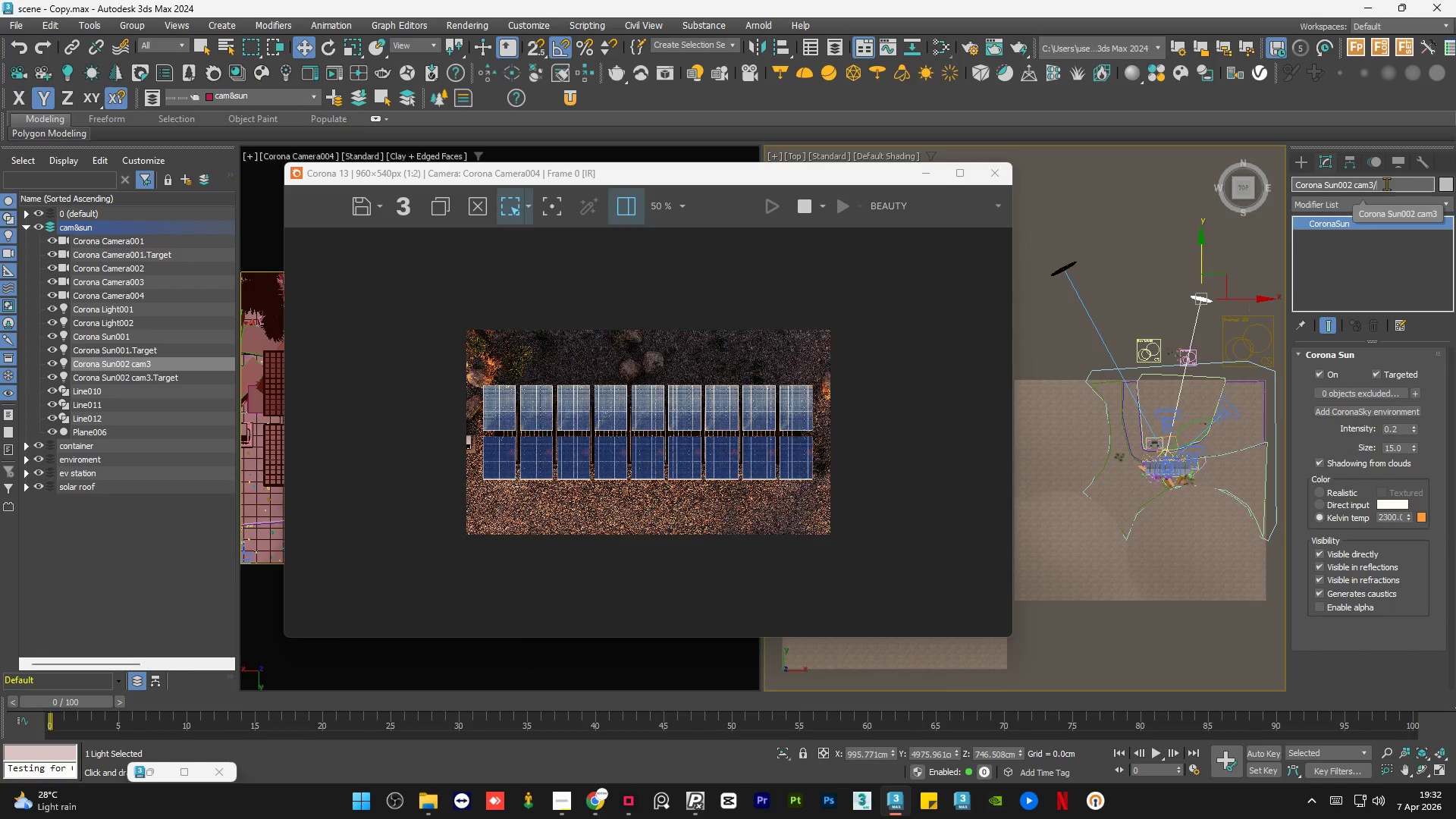 
key(4)
 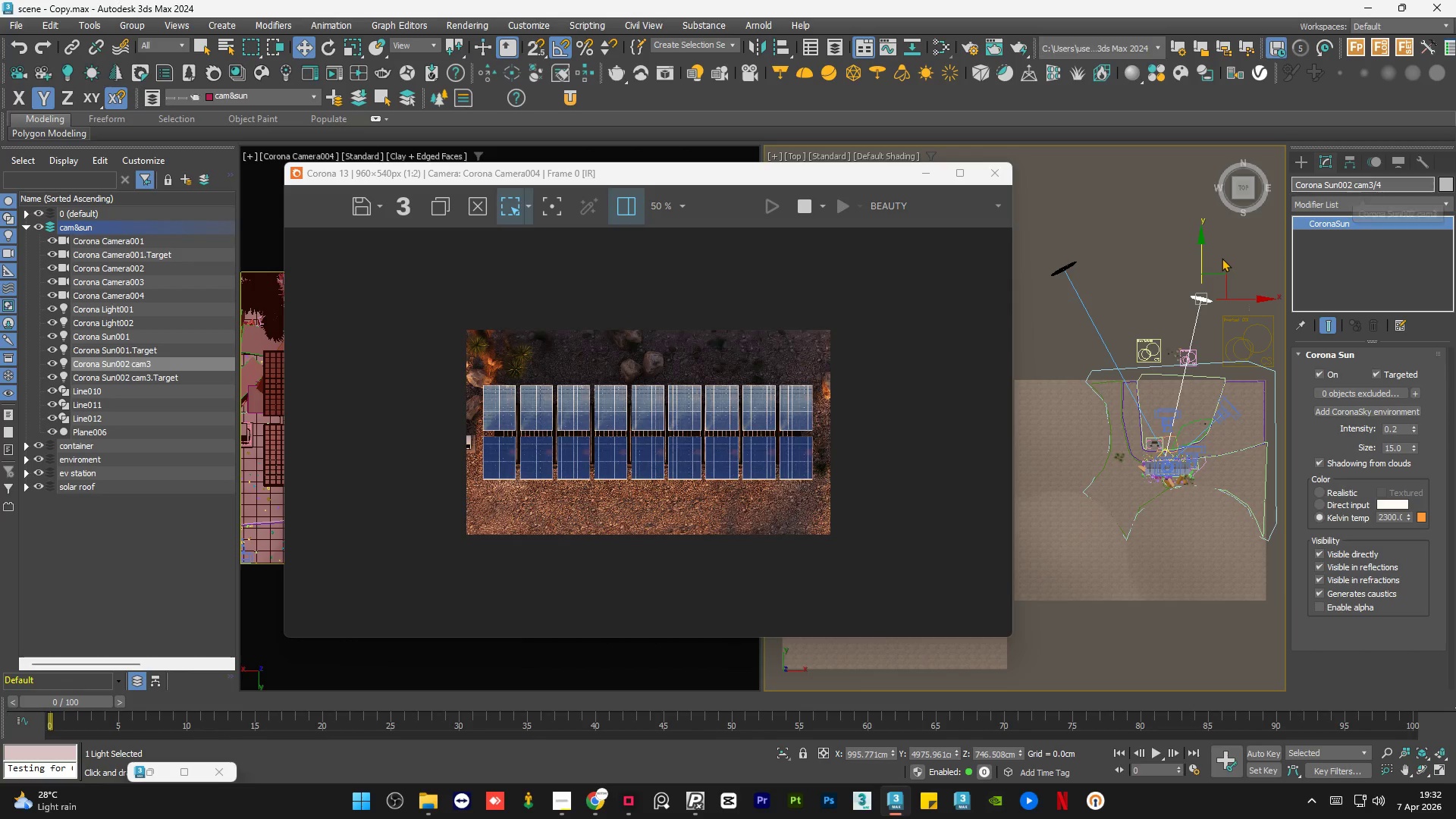 
left_click([1228, 254])
 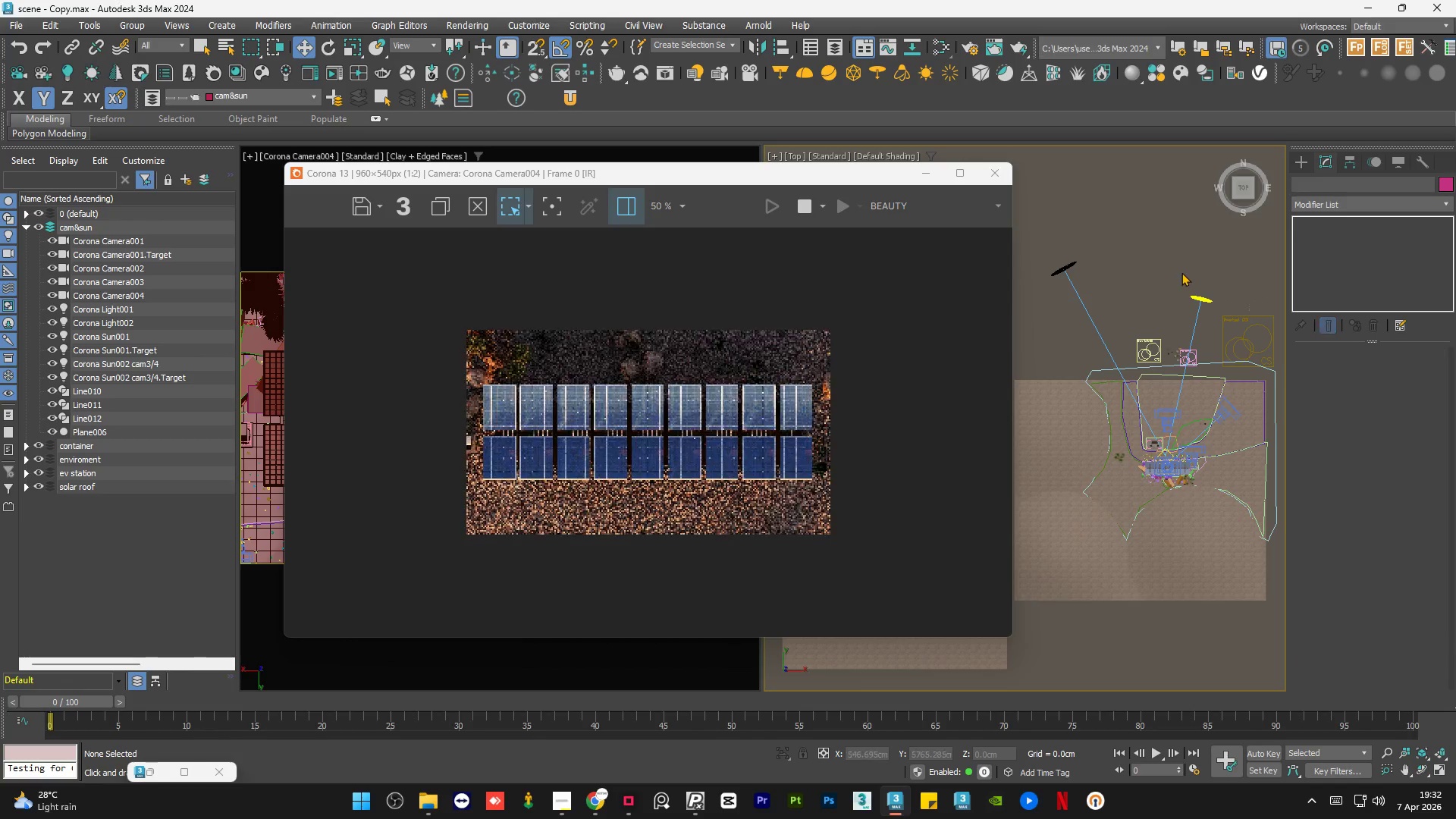 
left_click([1163, 272])
 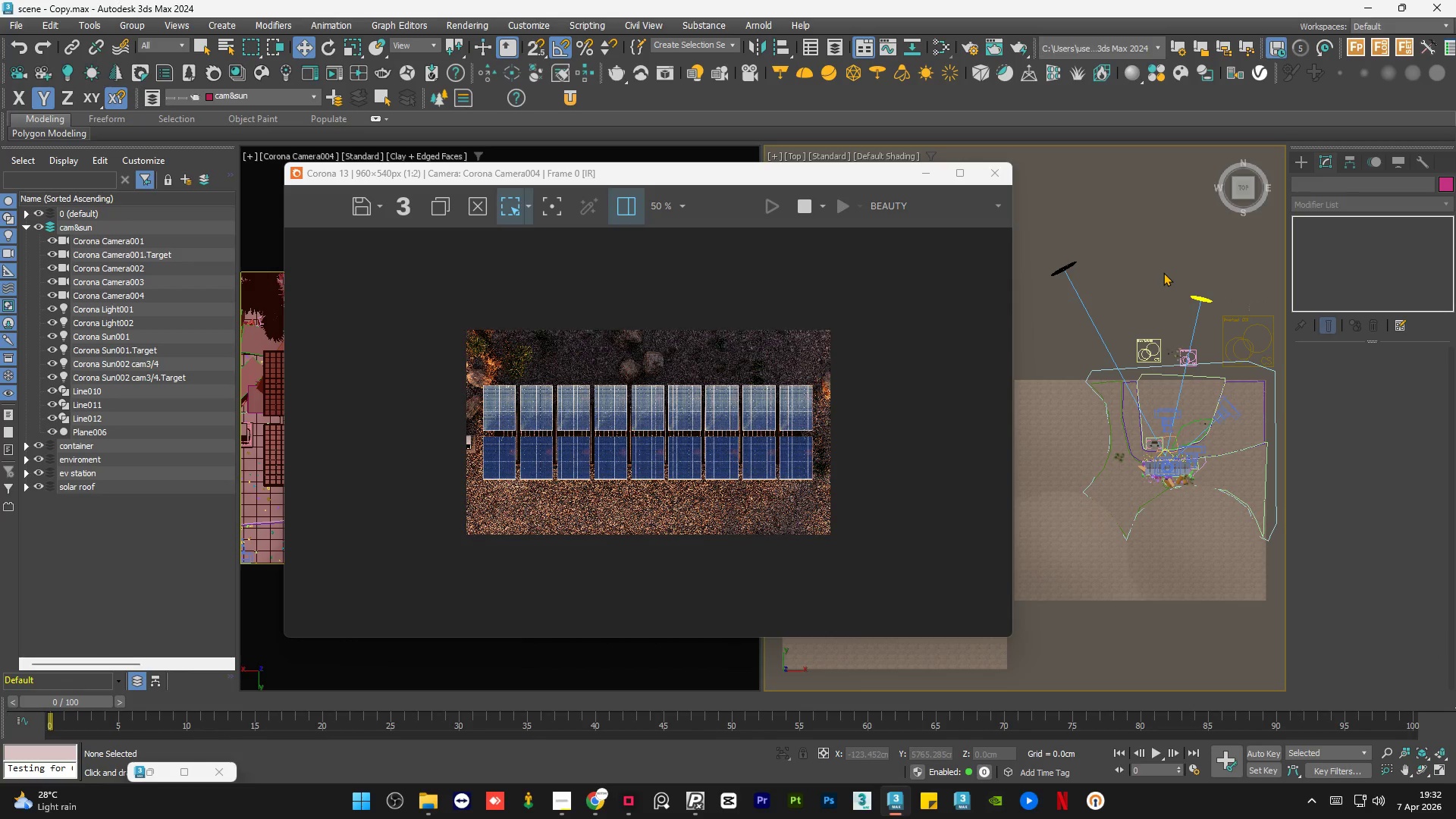 
left_click([1163, 272])
 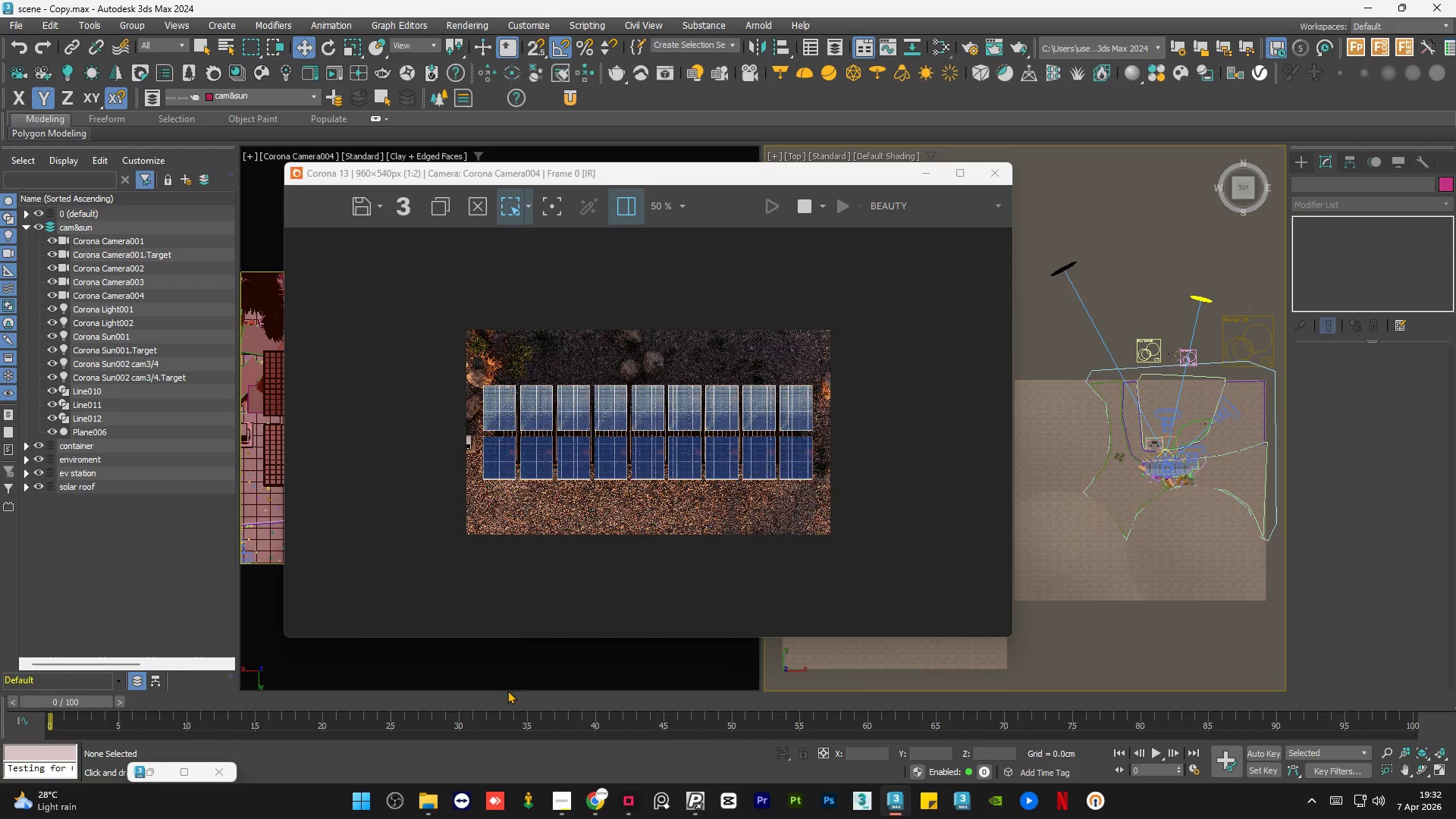 
hold_key(key=ControlLeft, duration=0.64)
 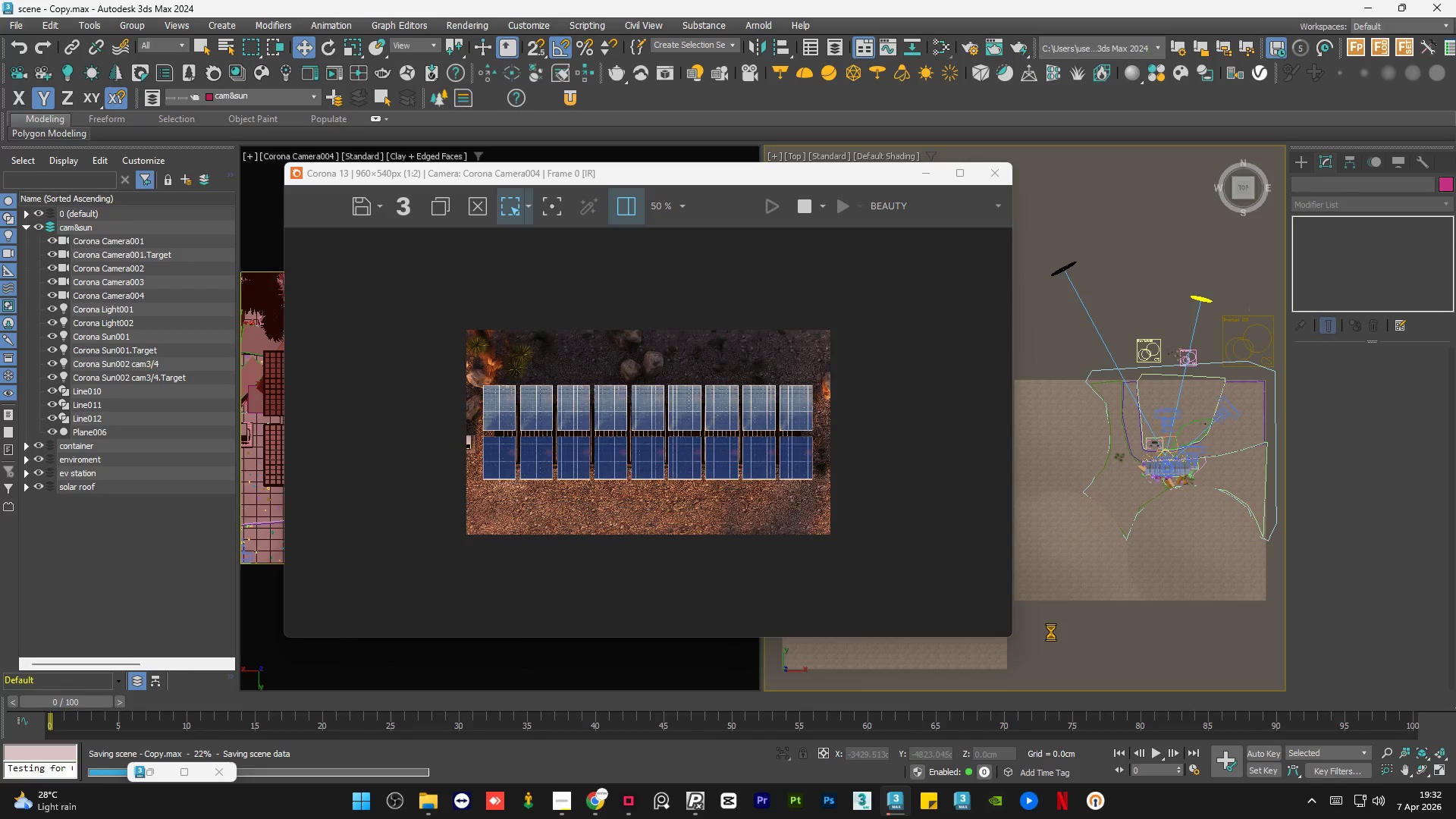 